 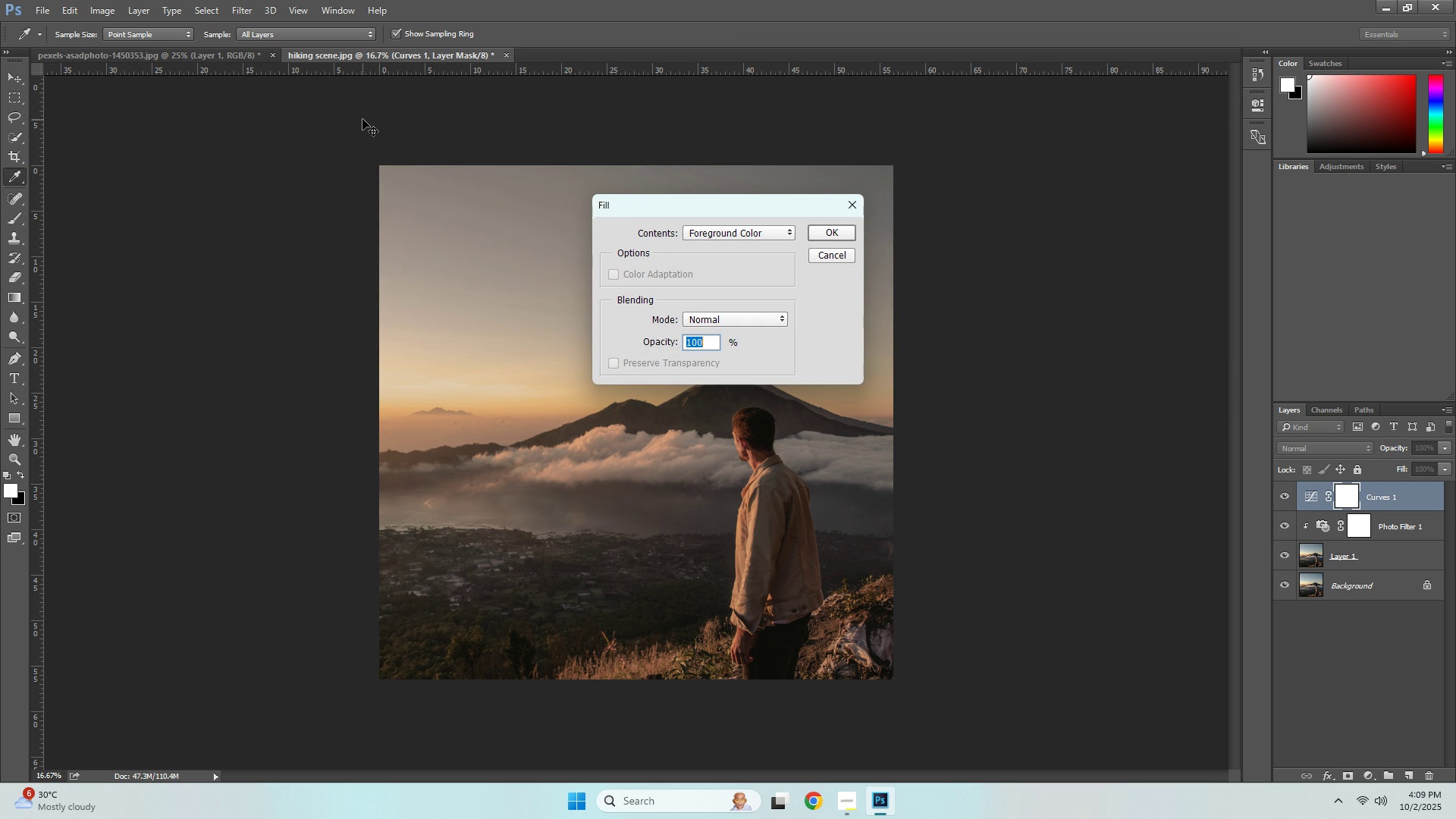 
left_click([761, 228])
 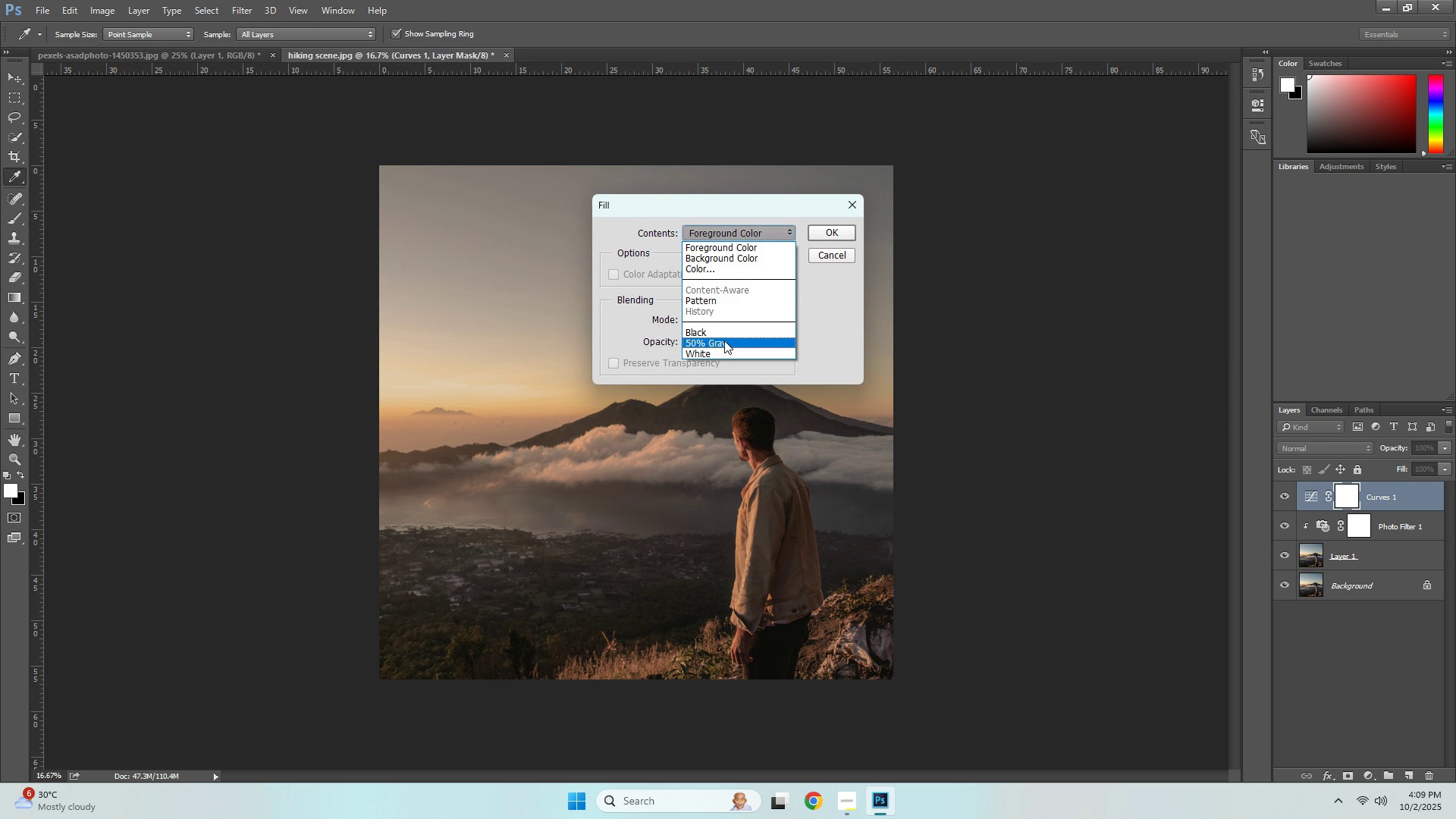 
left_click([724, 340])
 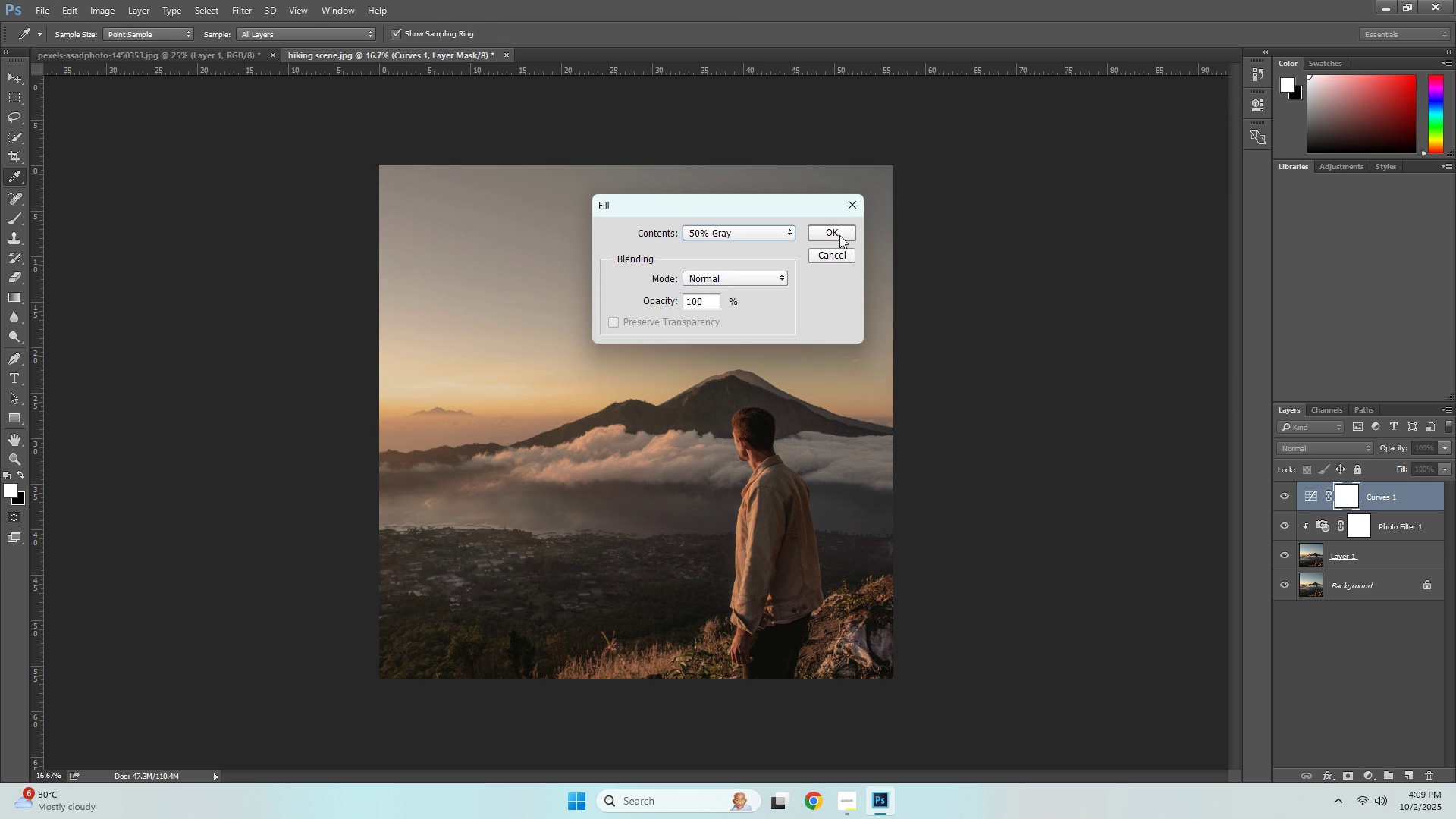 
left_click([839, 234])
 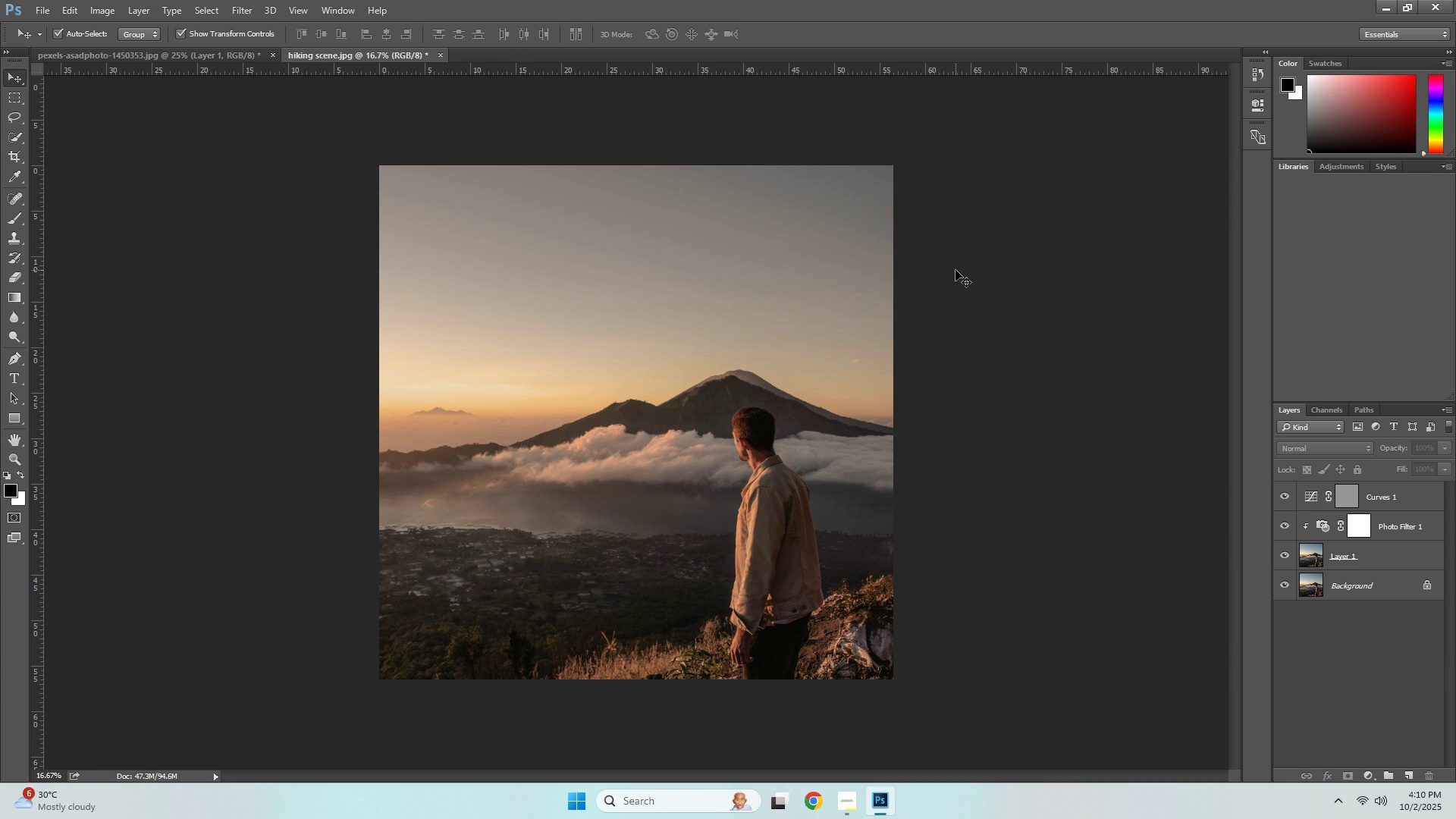 
left_click([956, 270])
 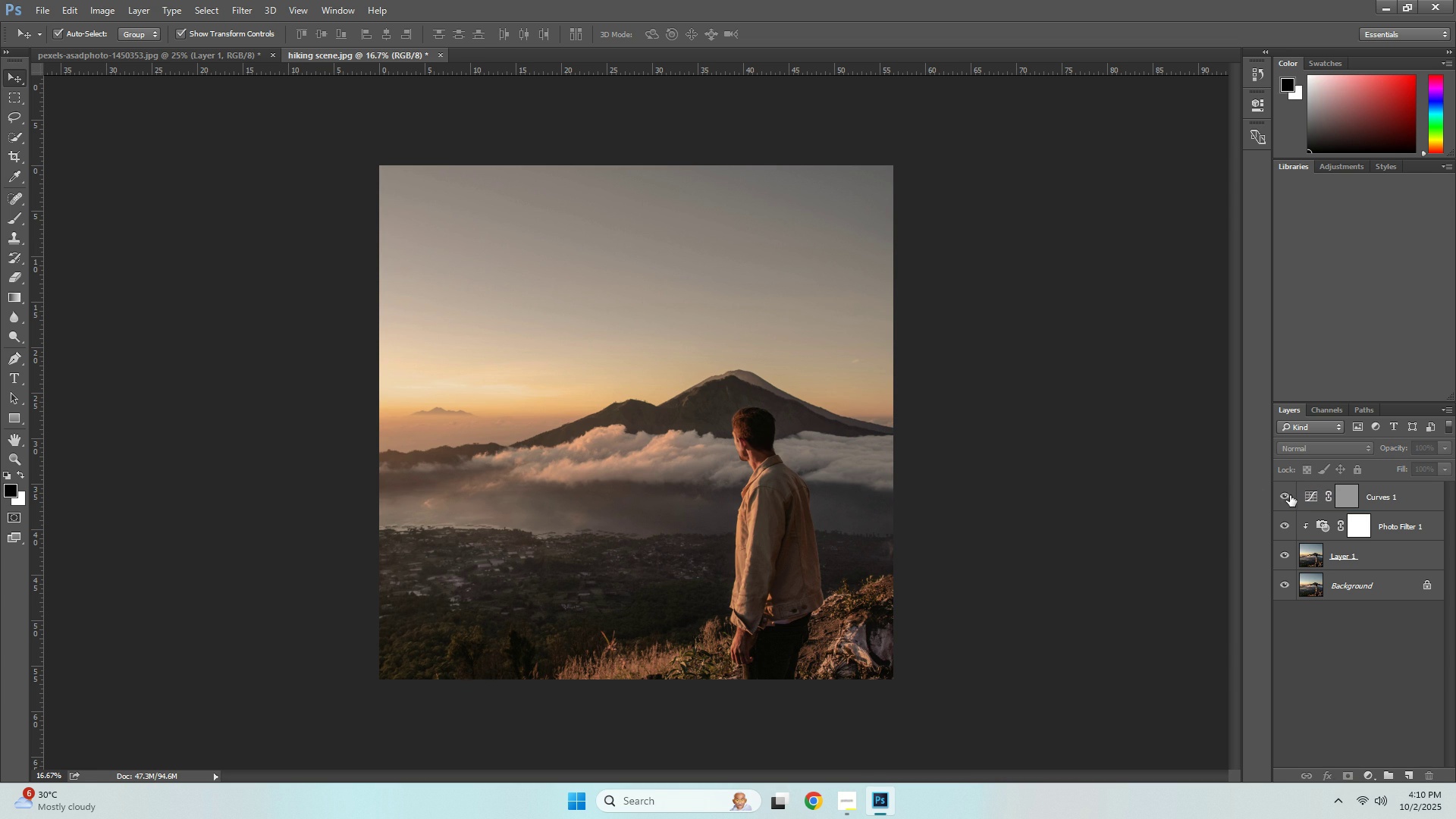 
left_click([1289, 495])
 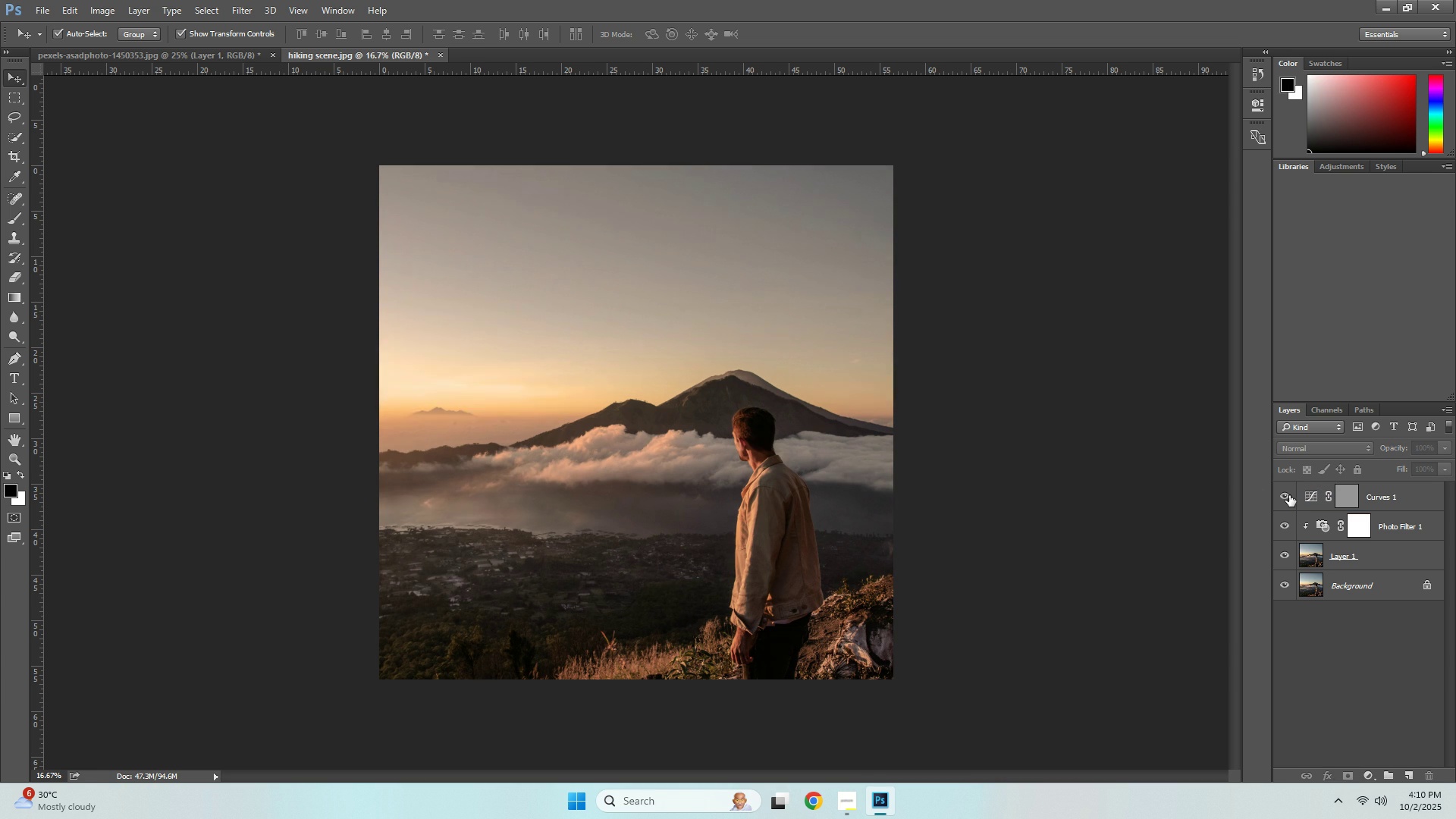 
left_click([1289, 495])
 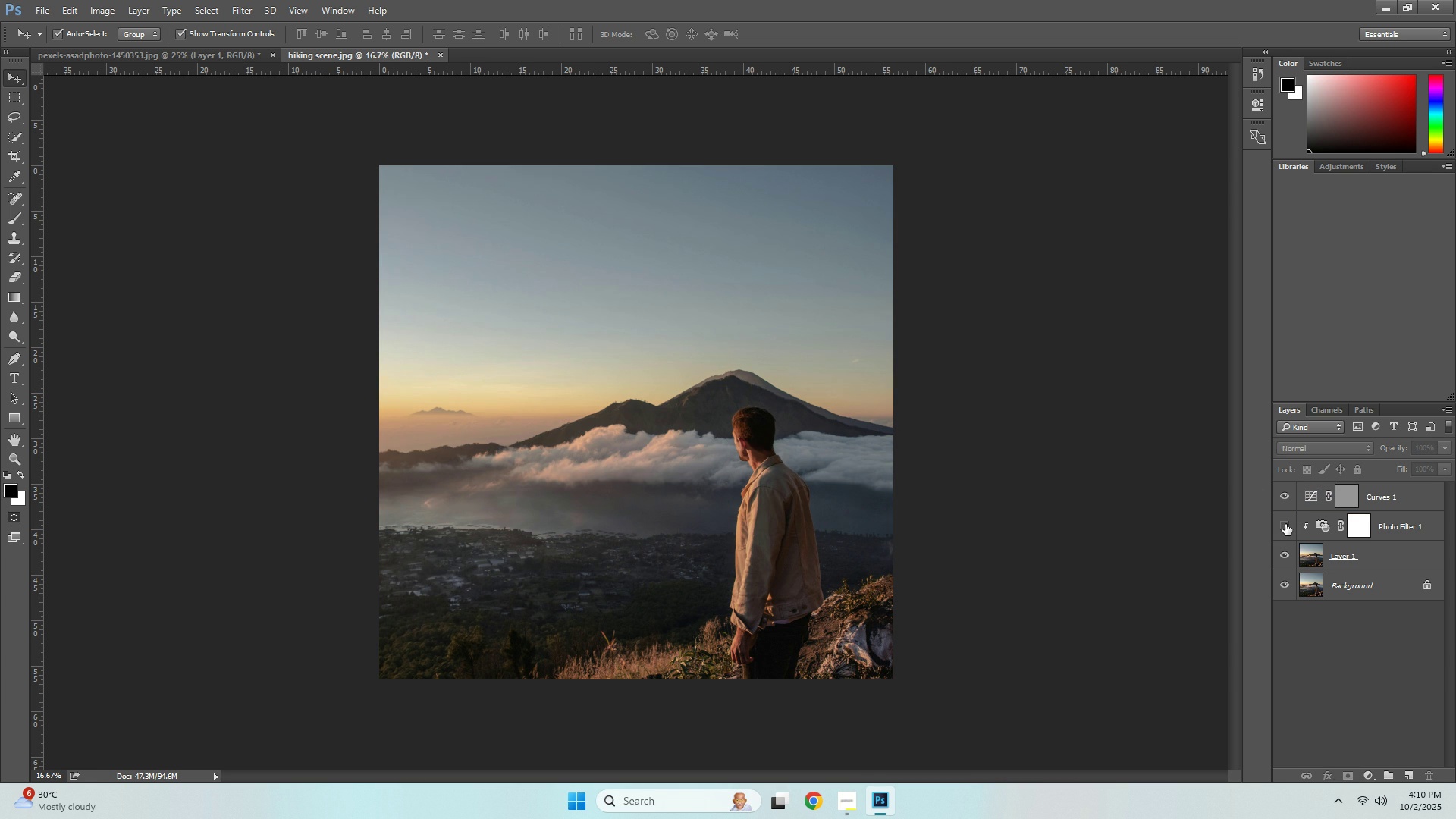 
double_click([1285, 524])
 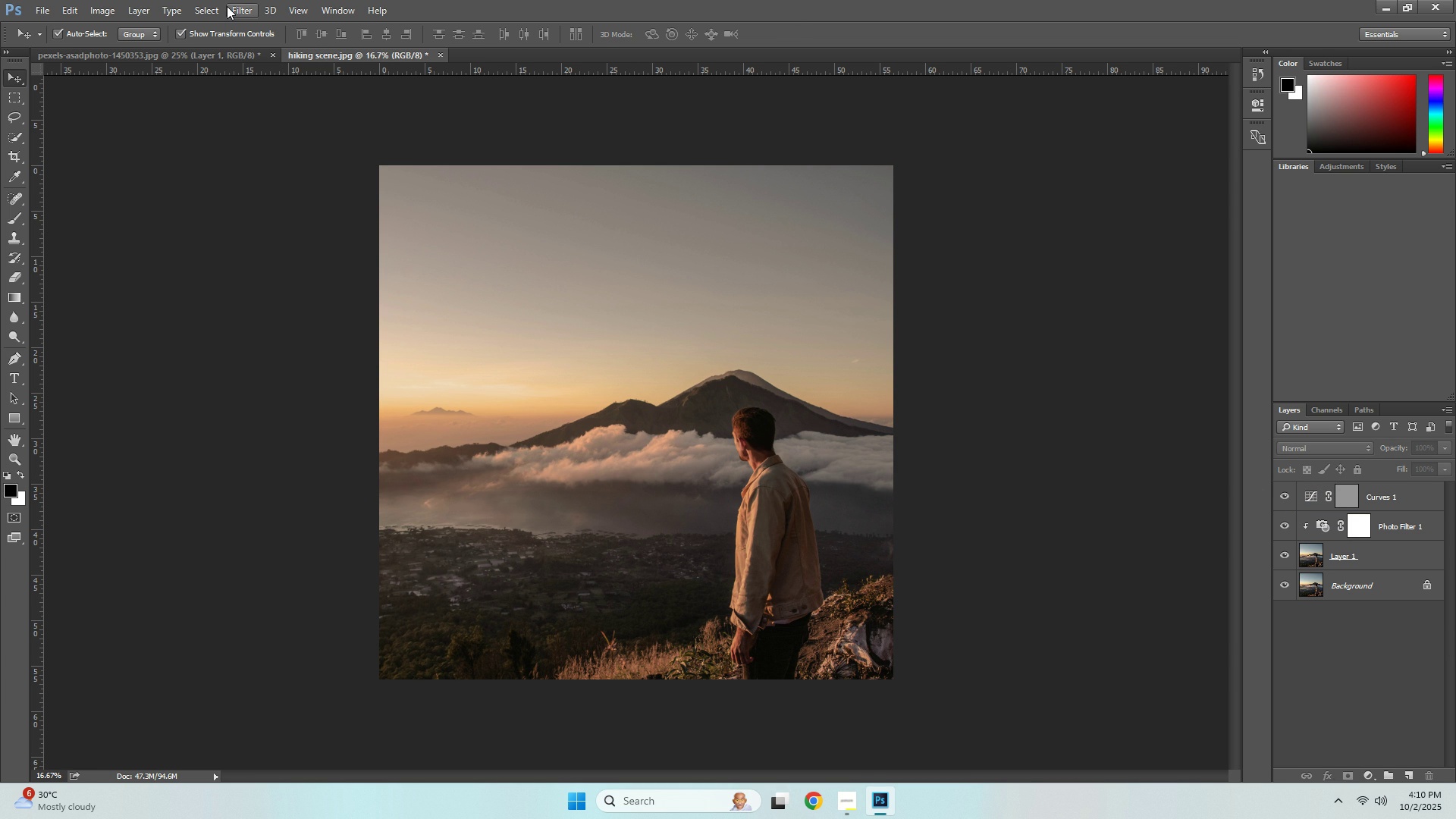 
wait(12.79)
 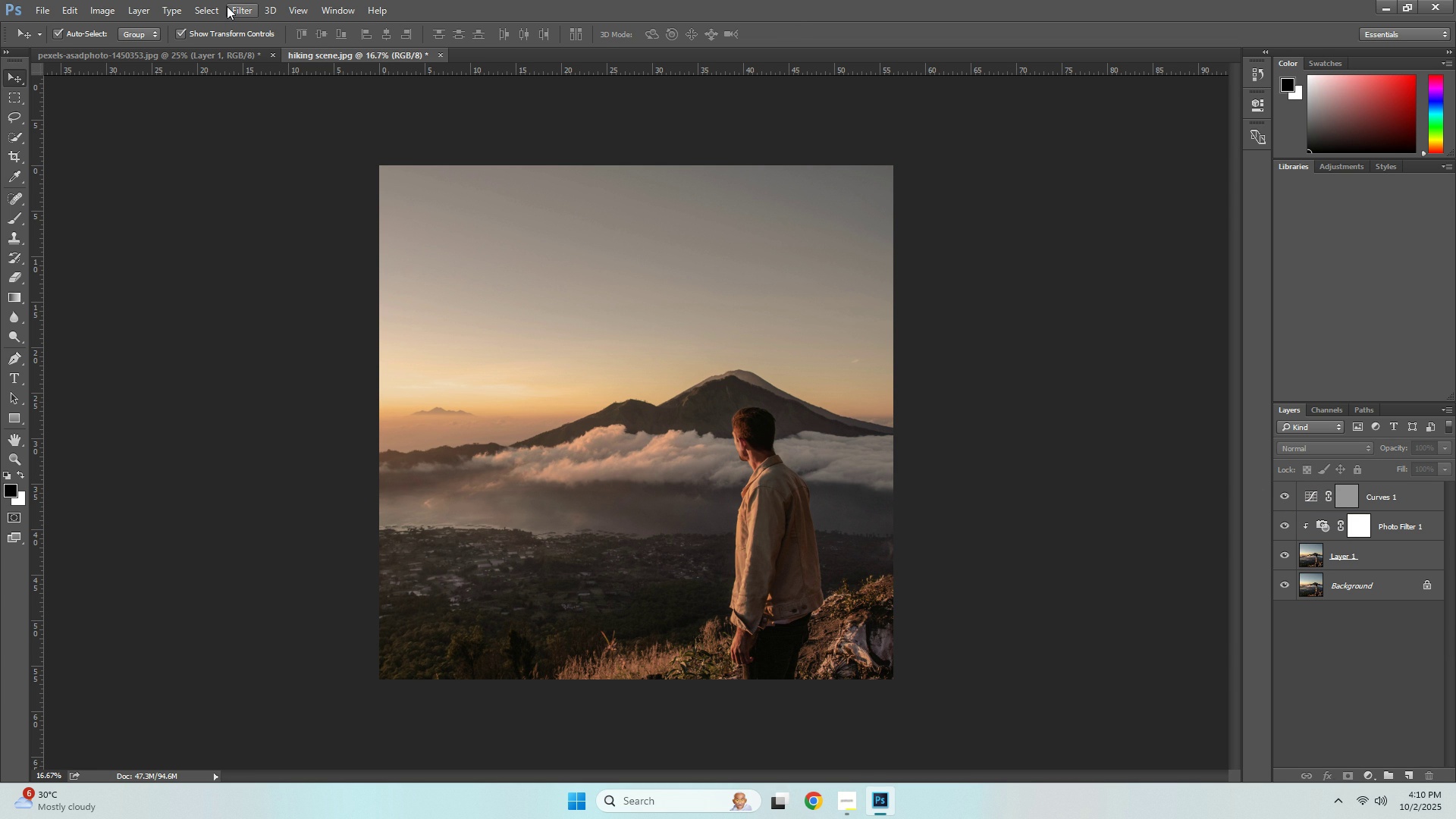 
left_click([234, 12])
 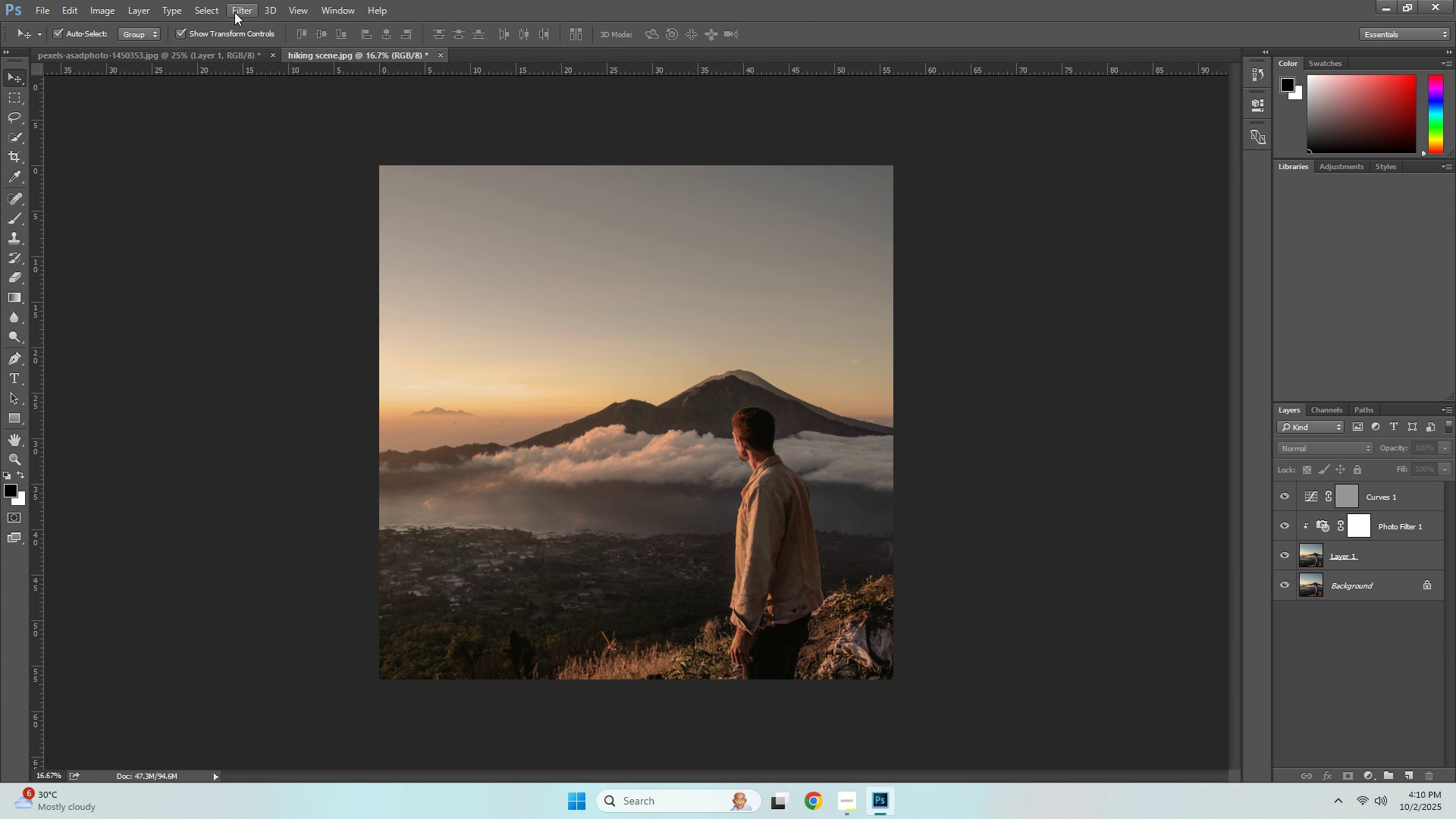 
left_click([234, 12])
 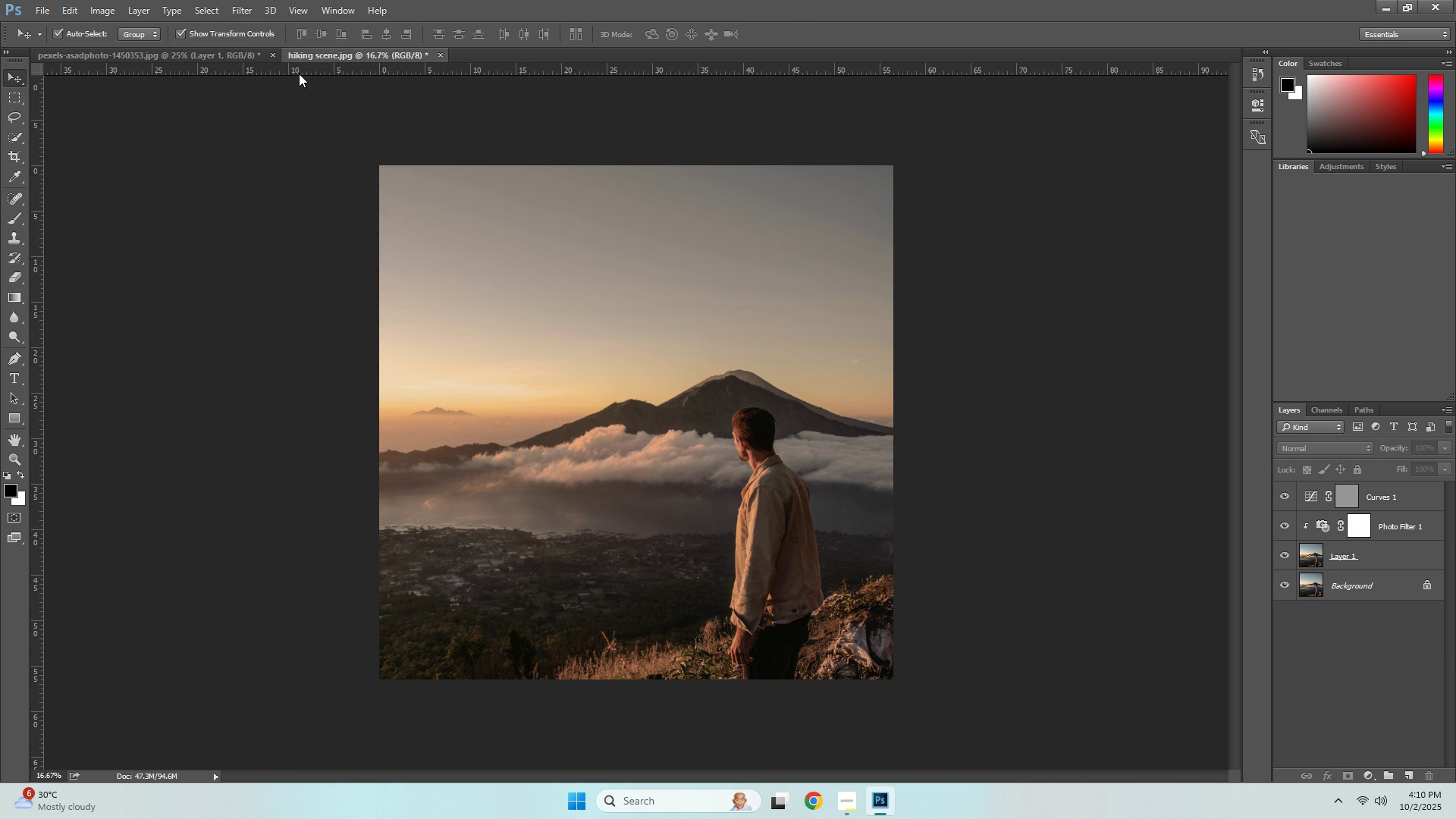 
left_click([300, 74])
 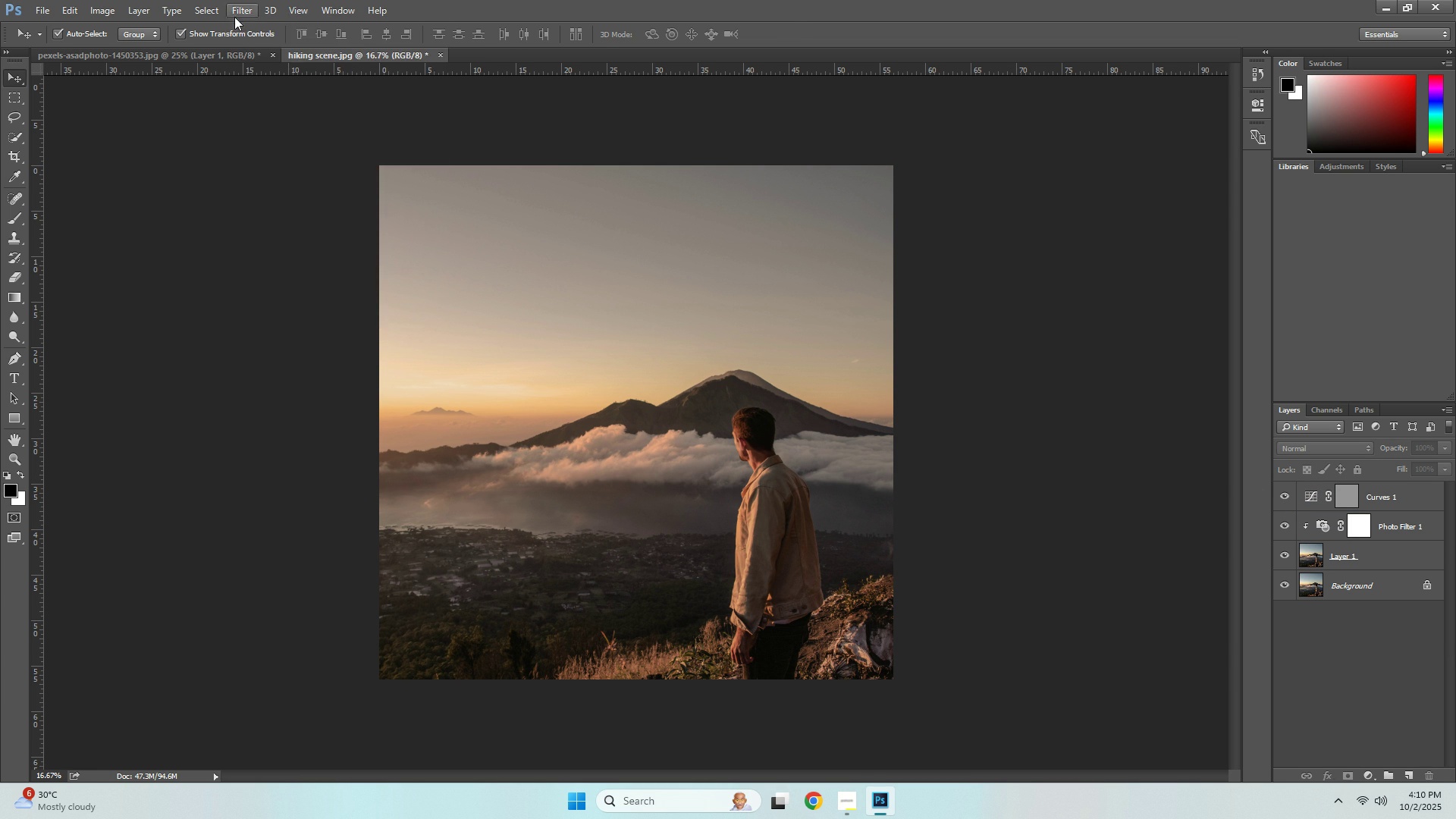 
double_click([234, 17])
 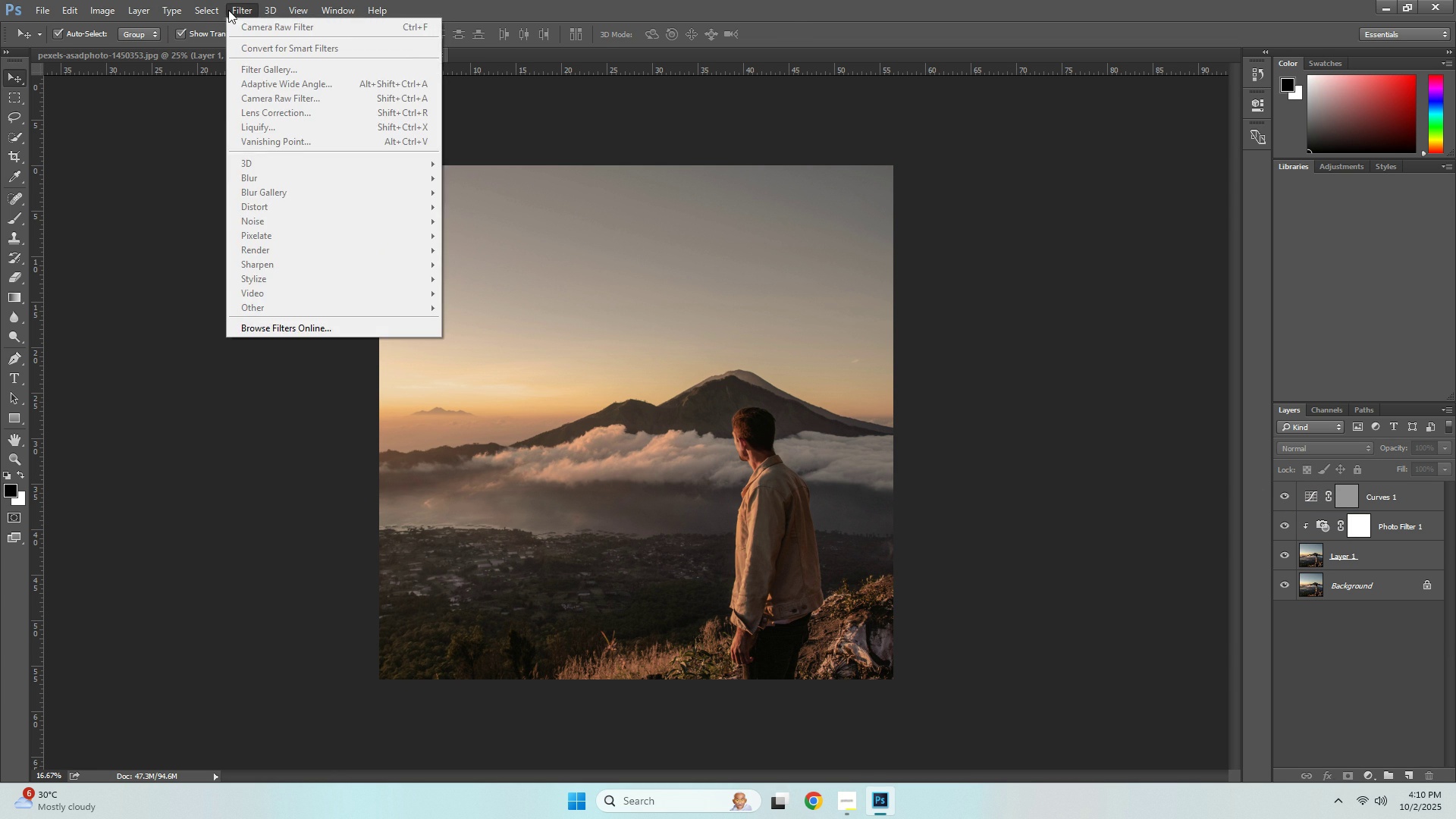 
left_click([209, 231])
 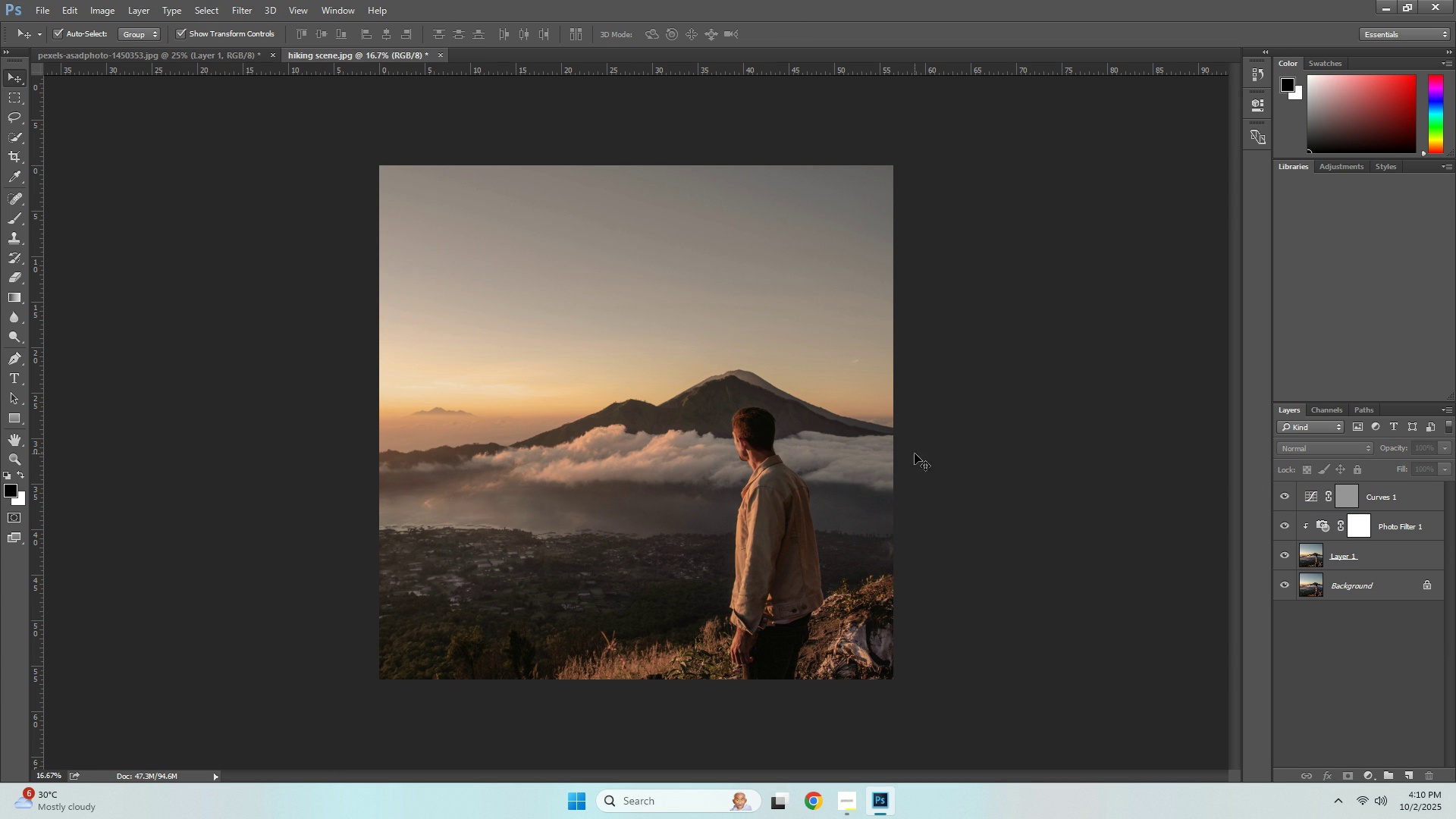 
key(Escape)
 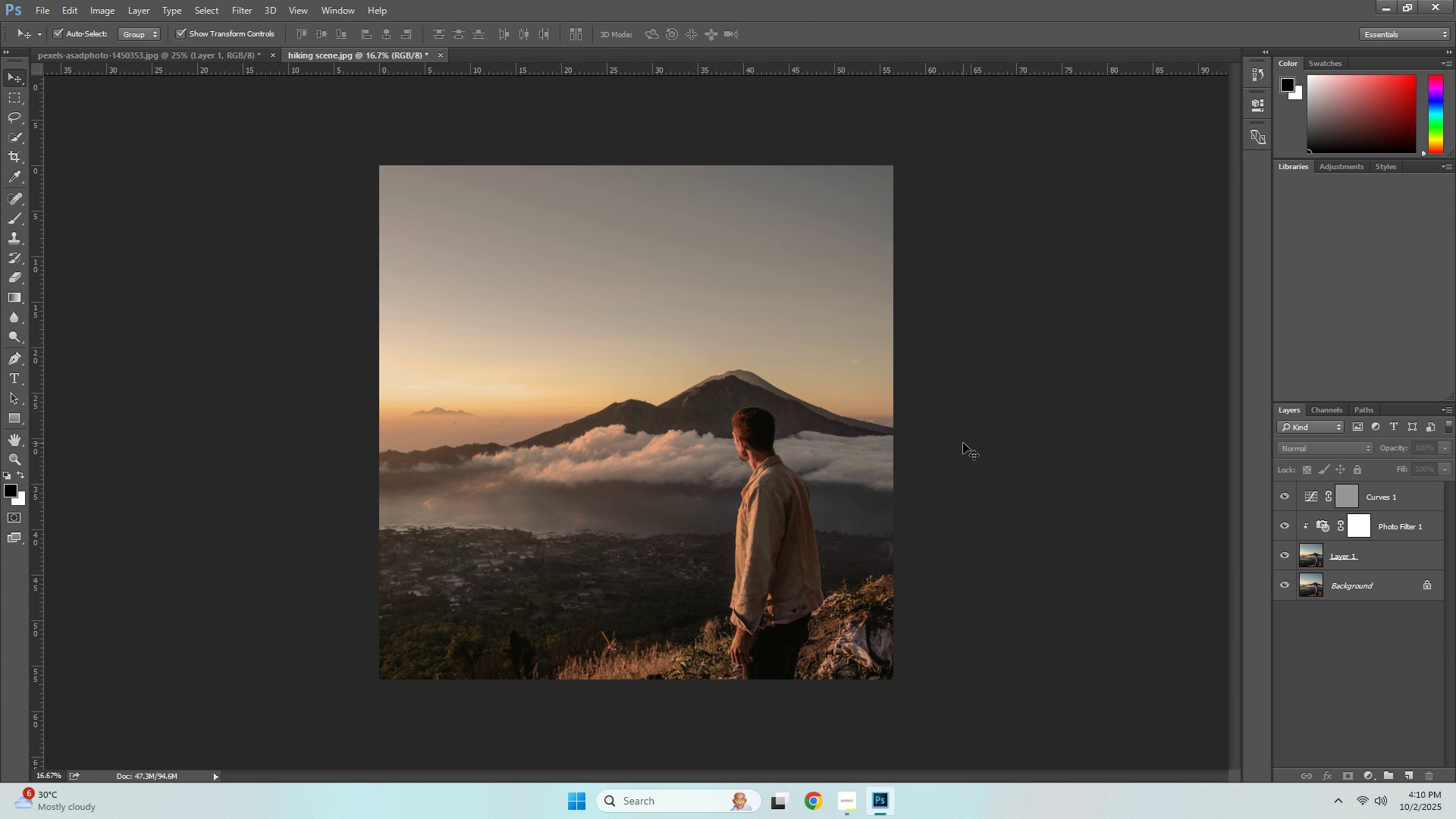 
left_click([963, 443])
 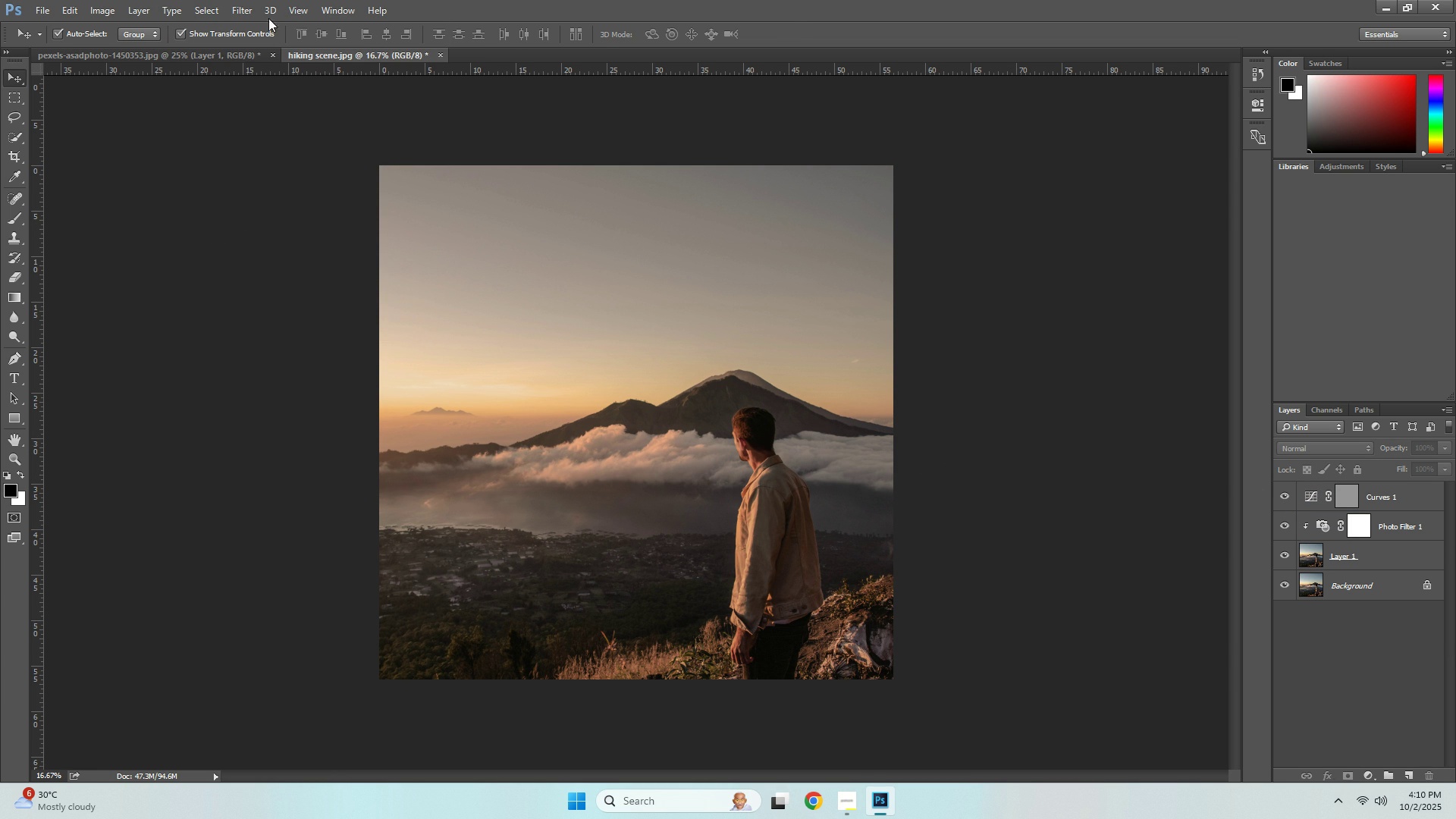 
left_click([235, 5])
 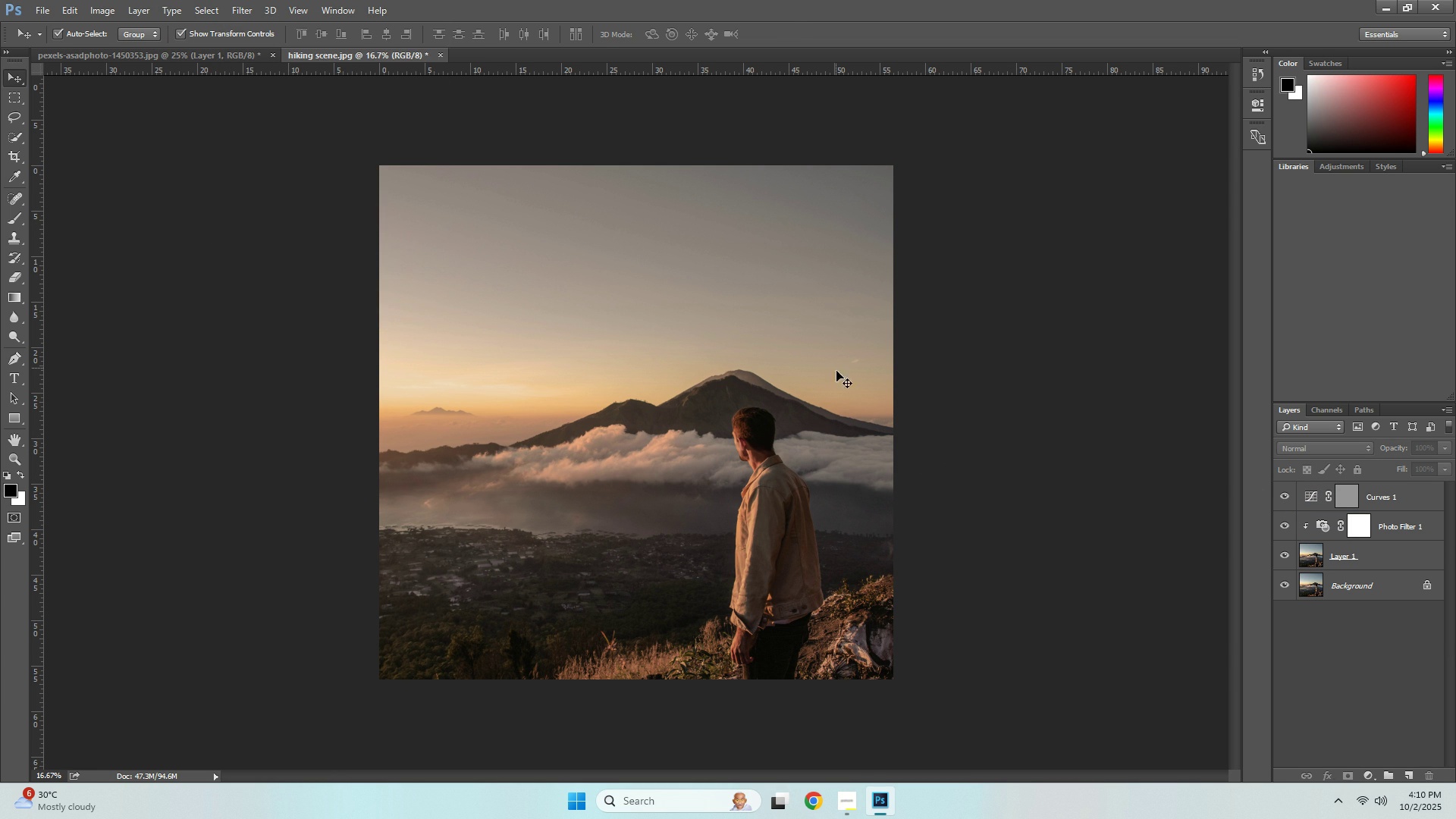 
left_click([1341, 553])
 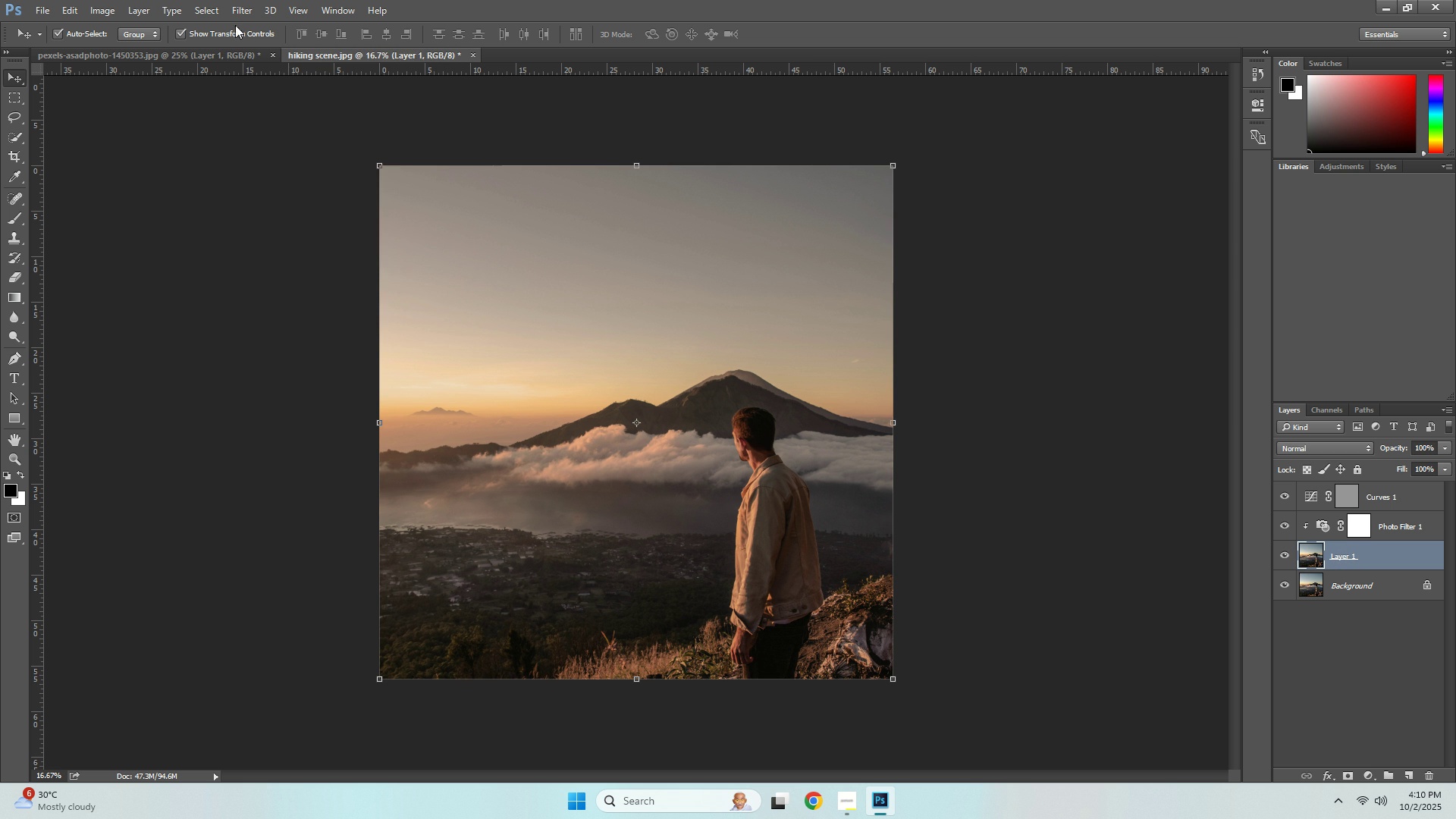 
left_click([234, 13])
 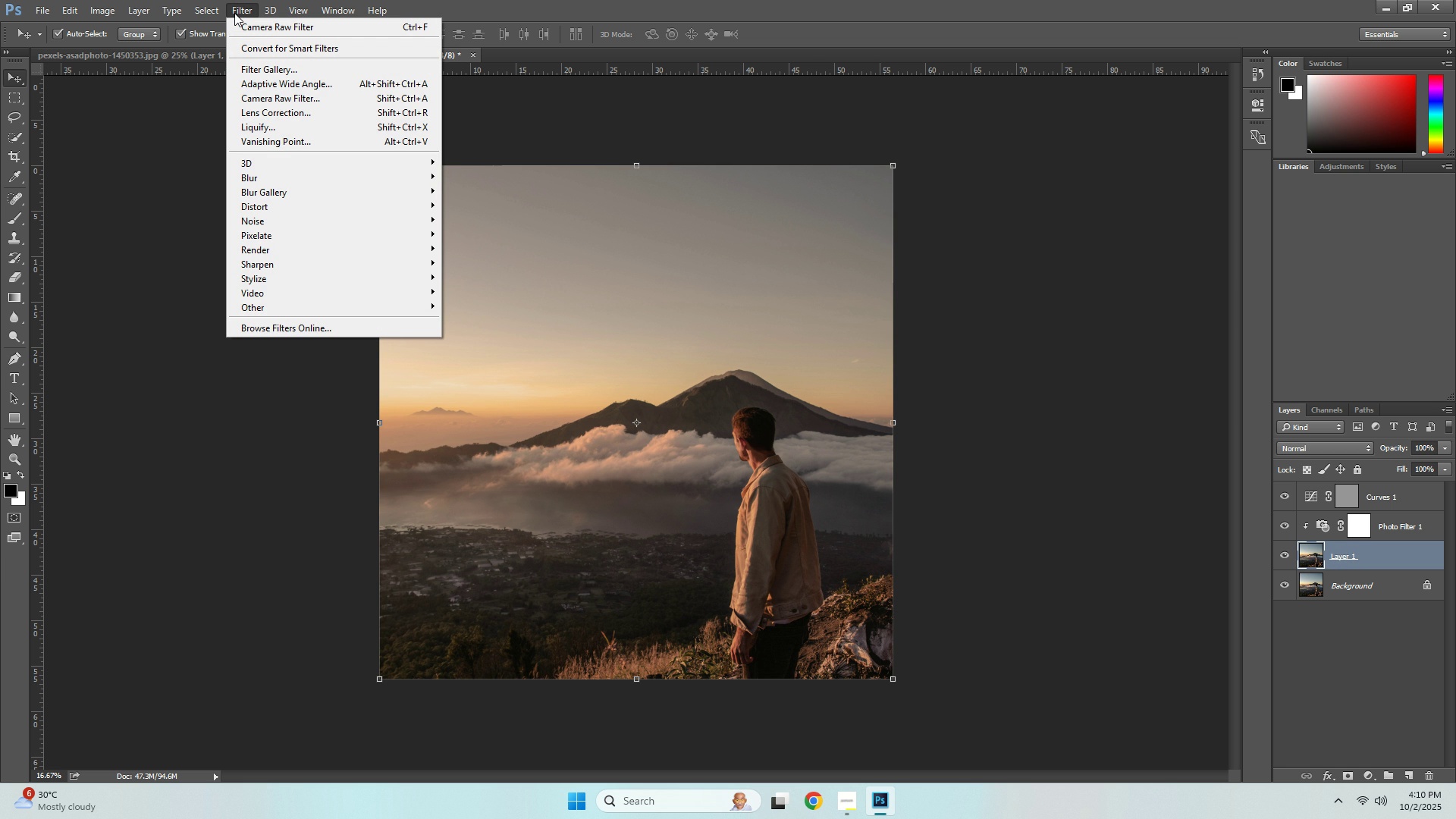 
wait(6.55)
 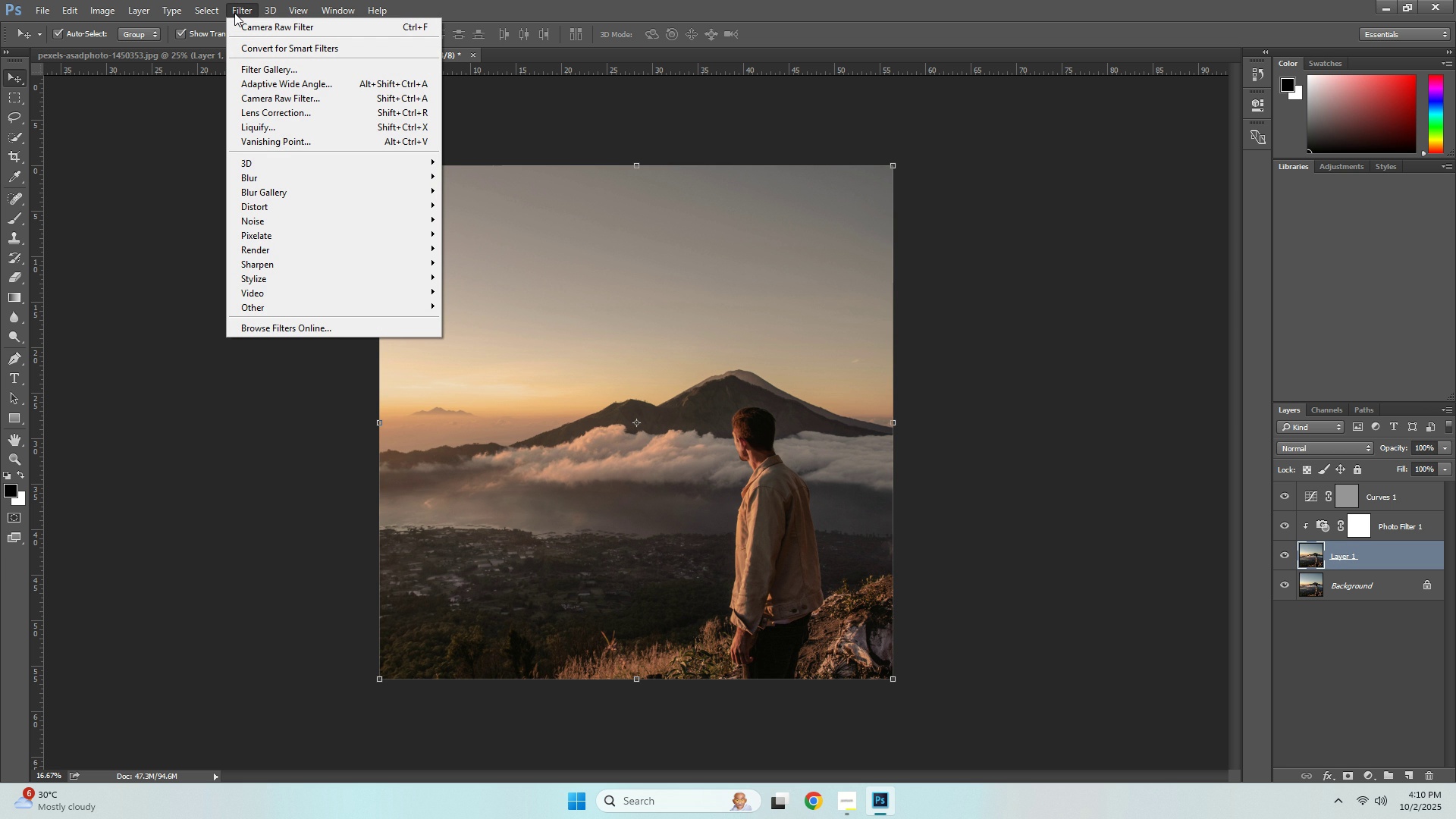 
left_click([288, 96])
 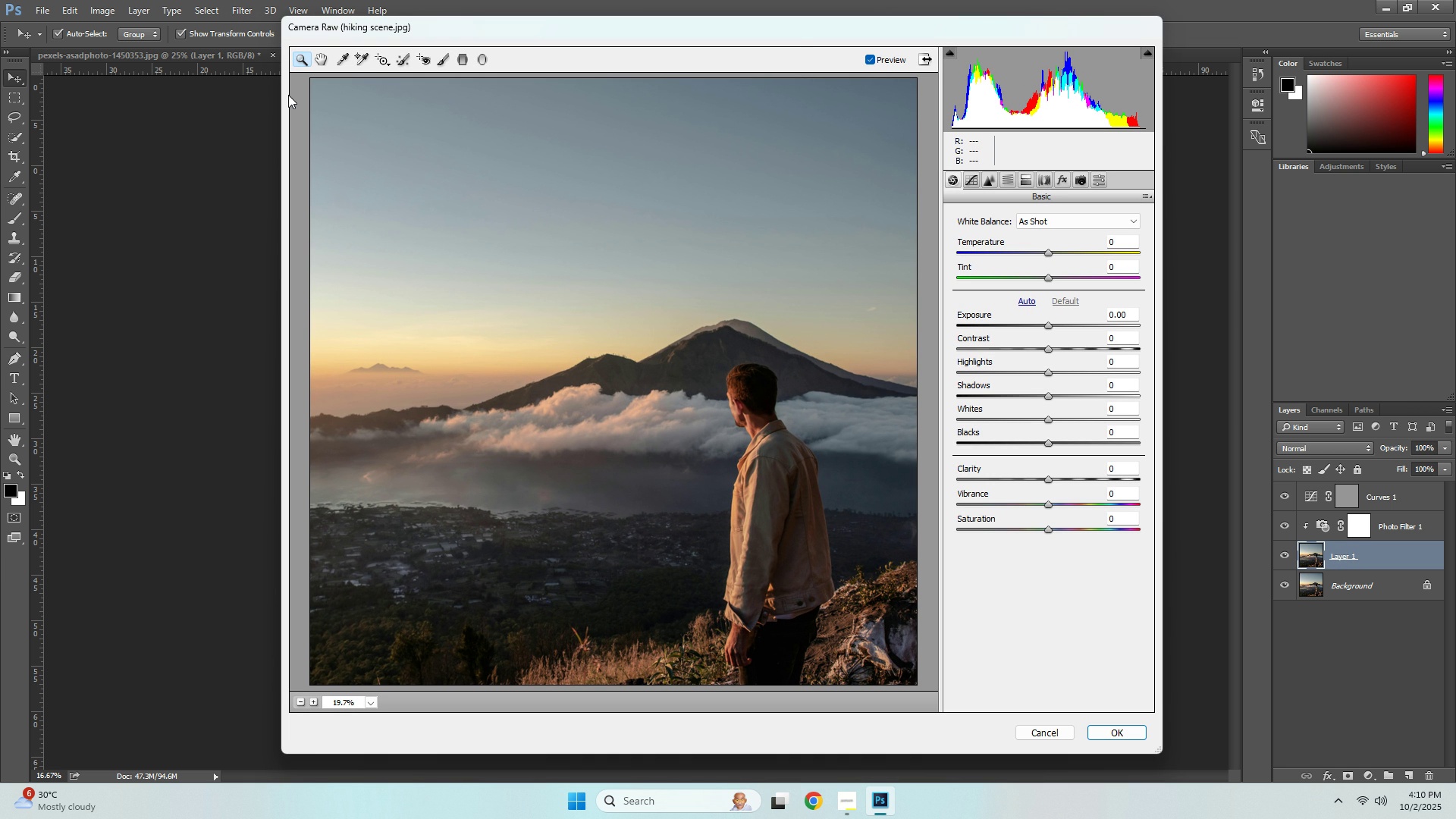 
wait(8.72)
 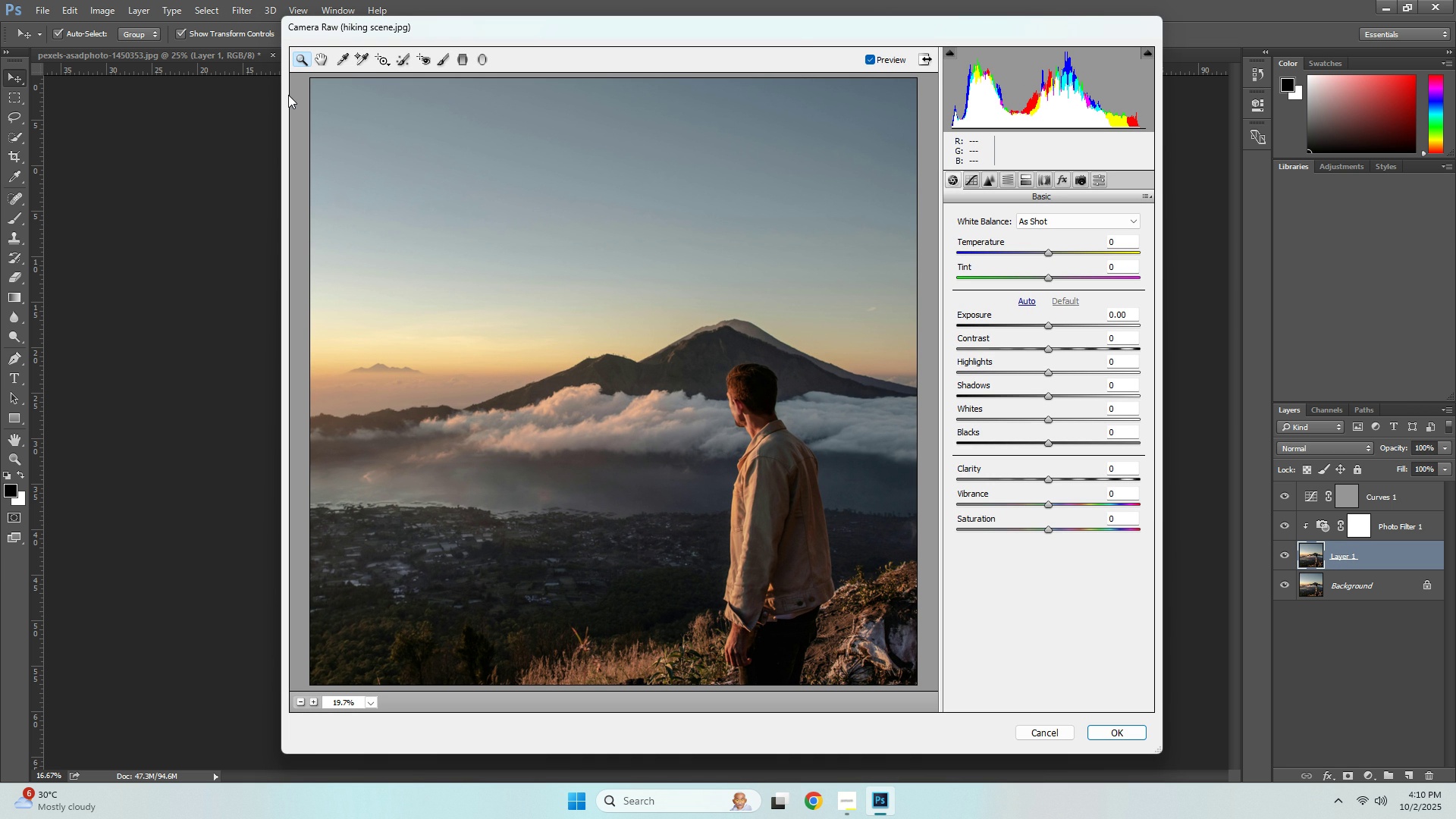 
left_click([1057, 175])
 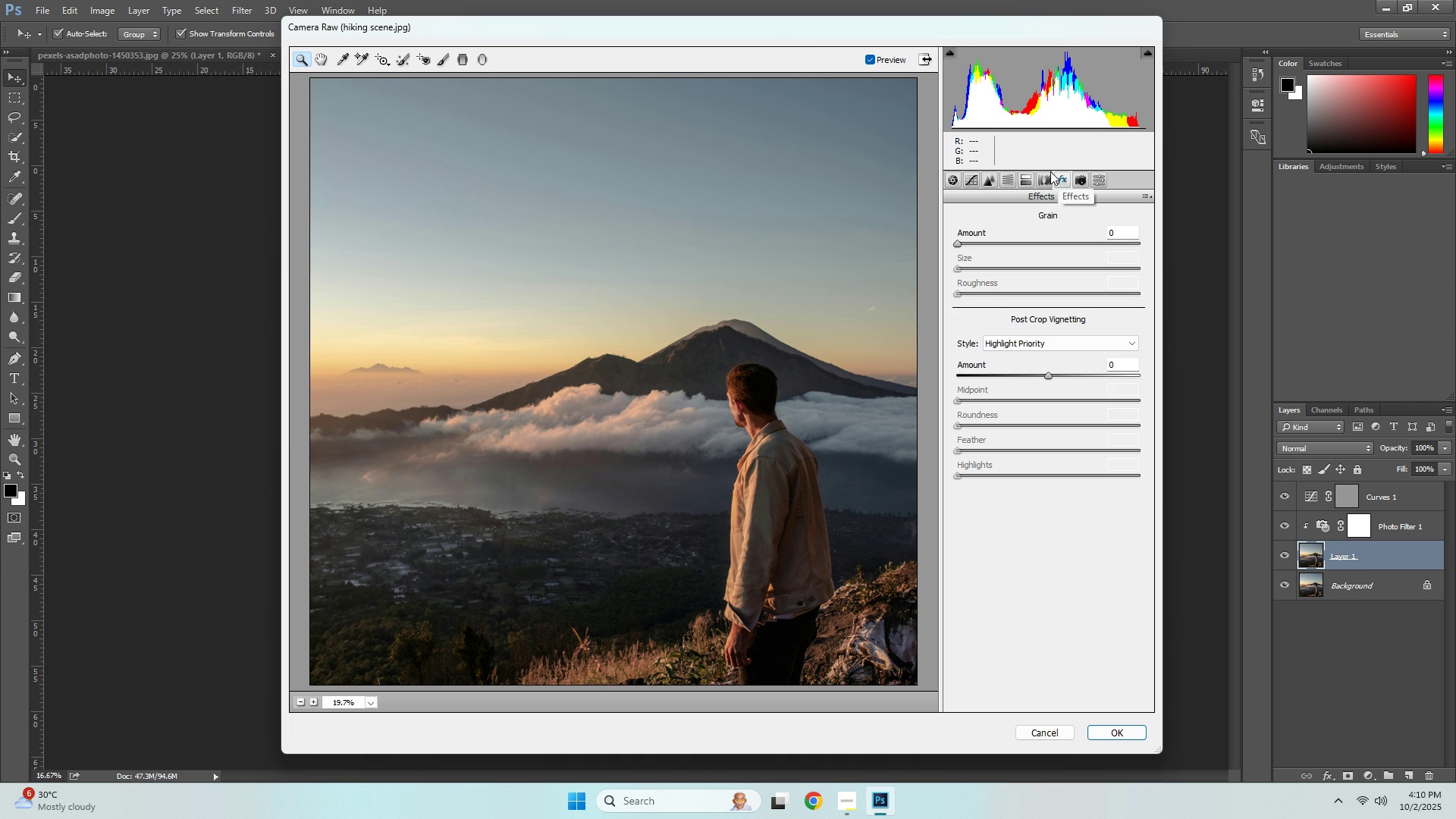 
left_click([952, 177])
 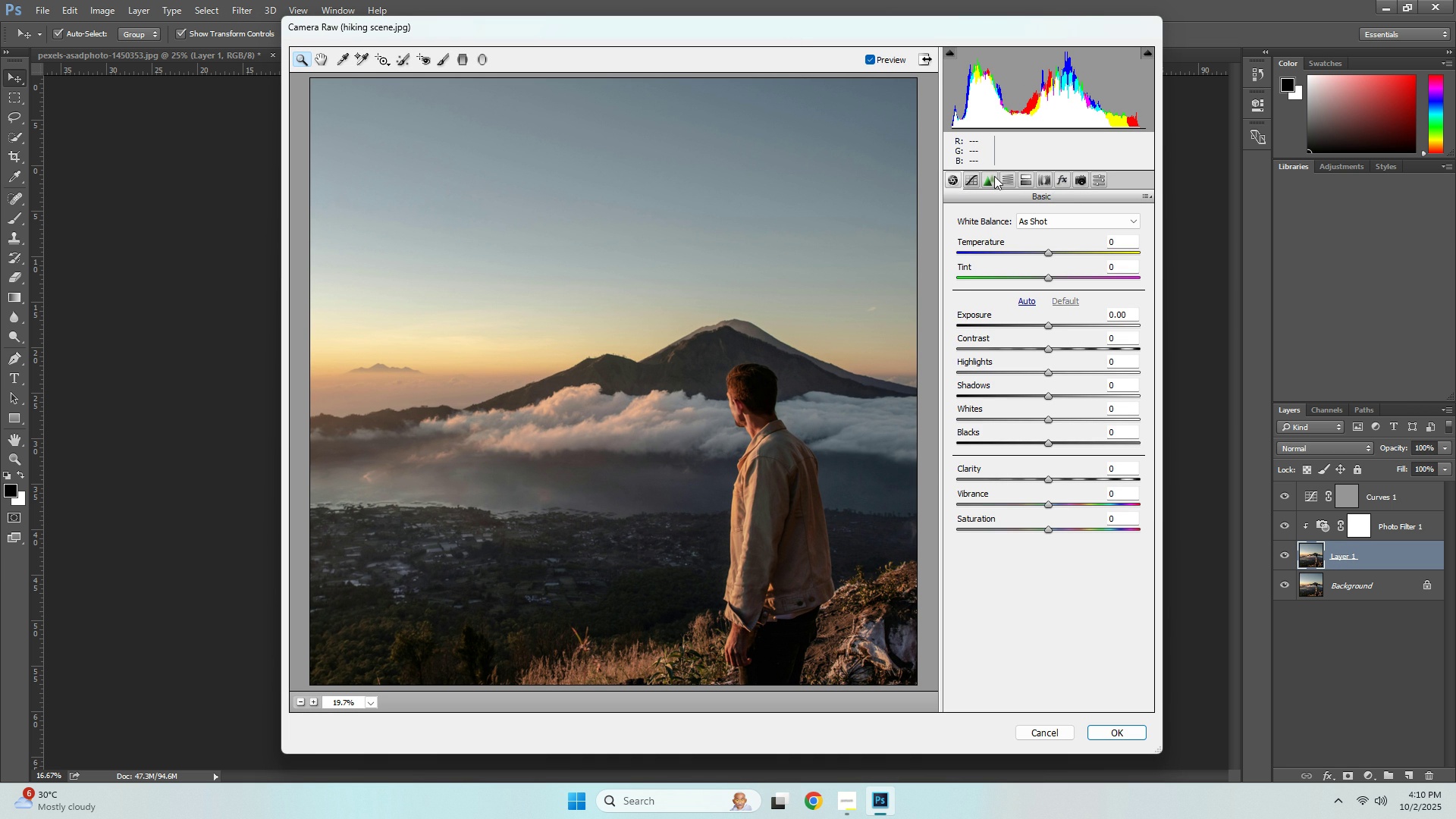 
left_click([1059, 177])
 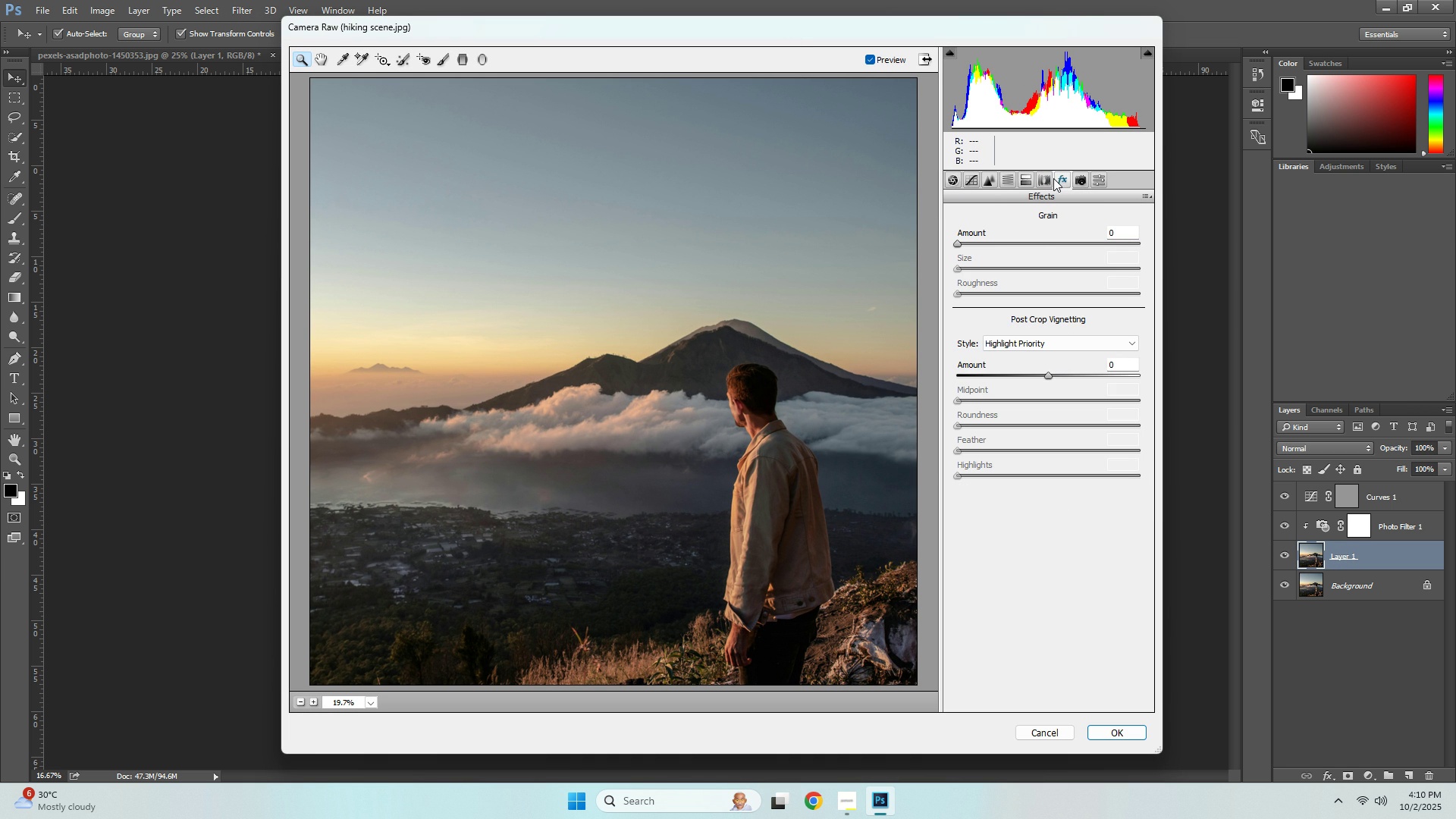 
wait(5.98)
 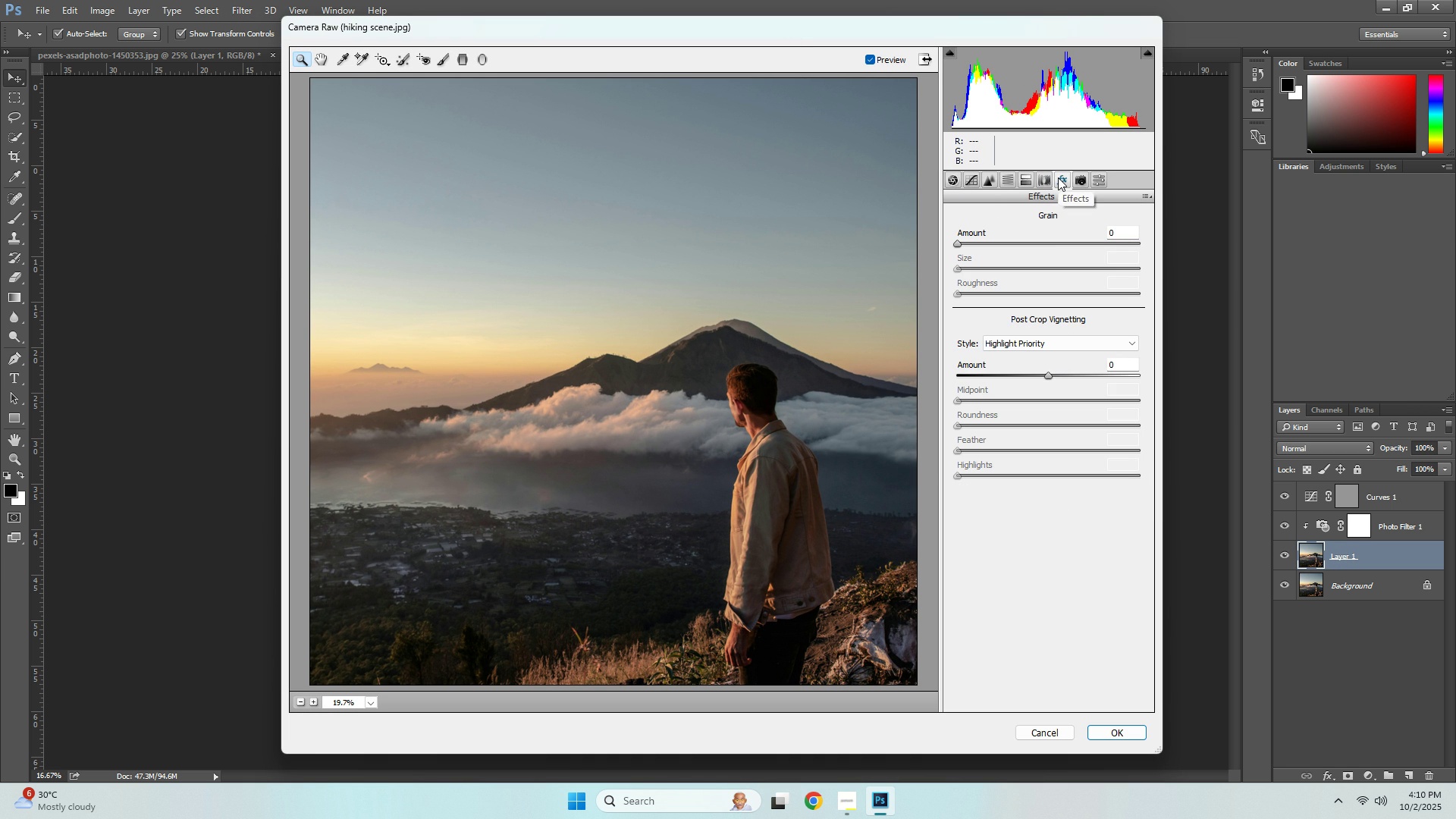 
double_click([1031, 180])
 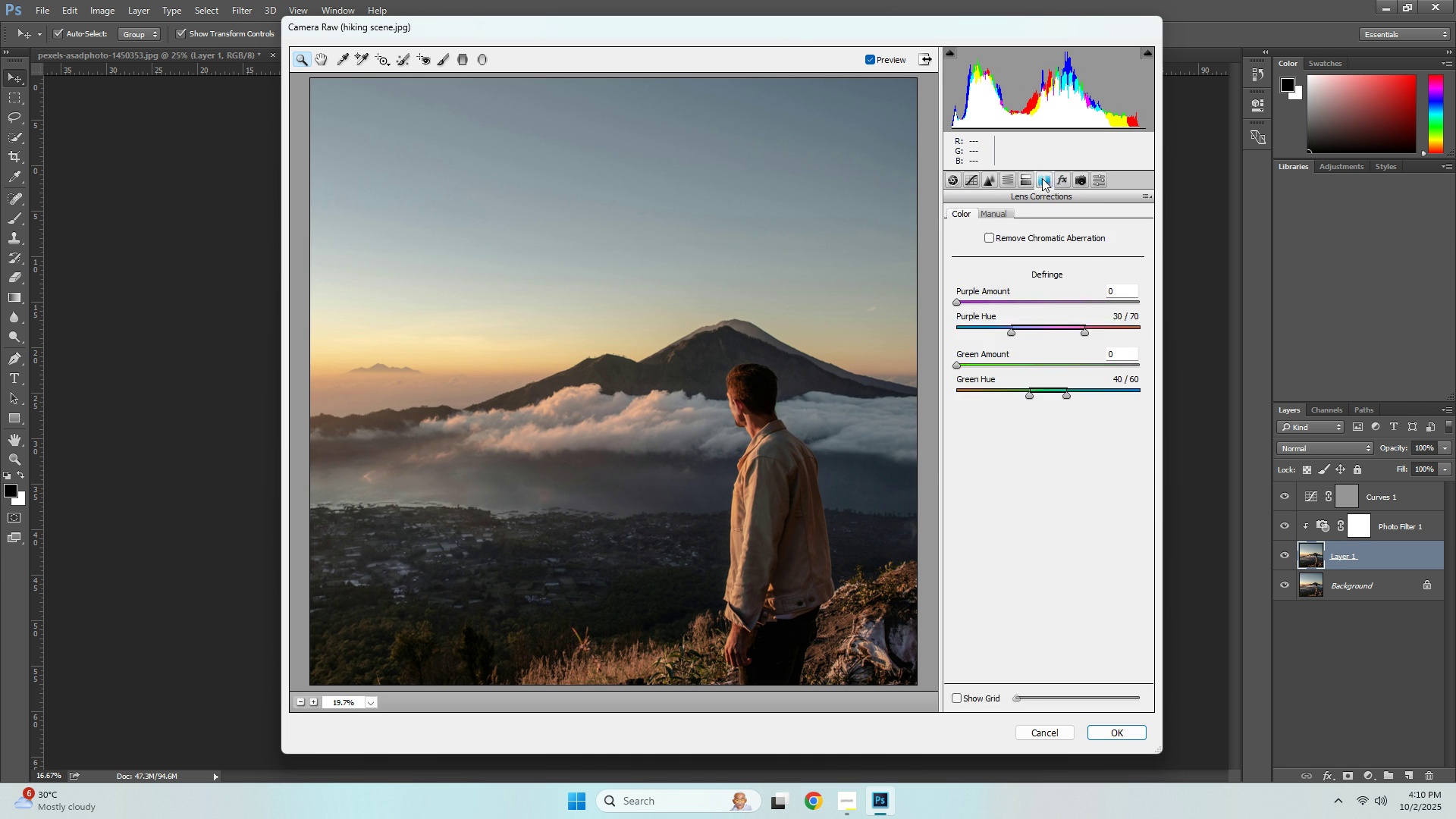 
double_click([1027, 177])
 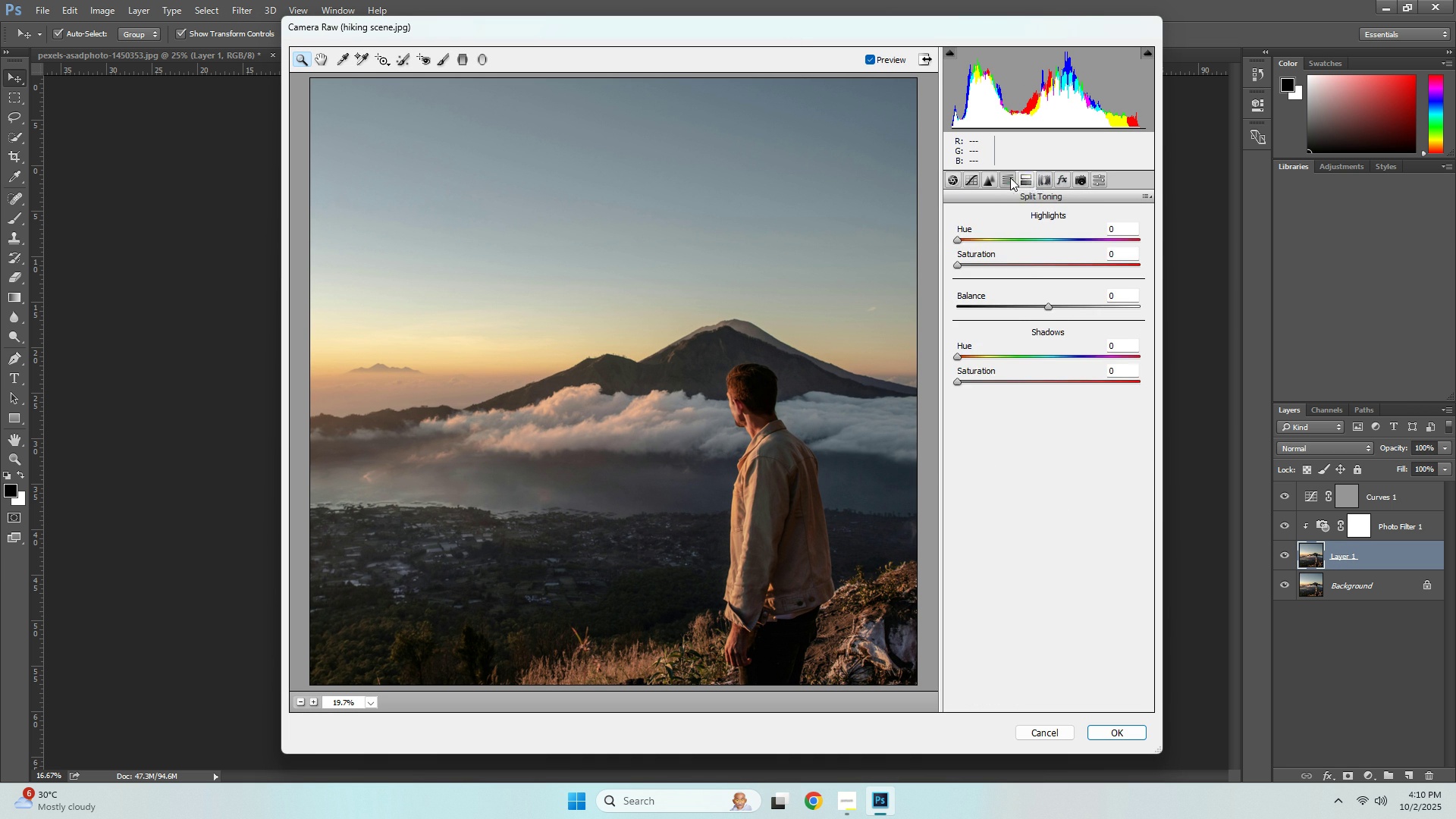 
triple_click([1010, 177])
 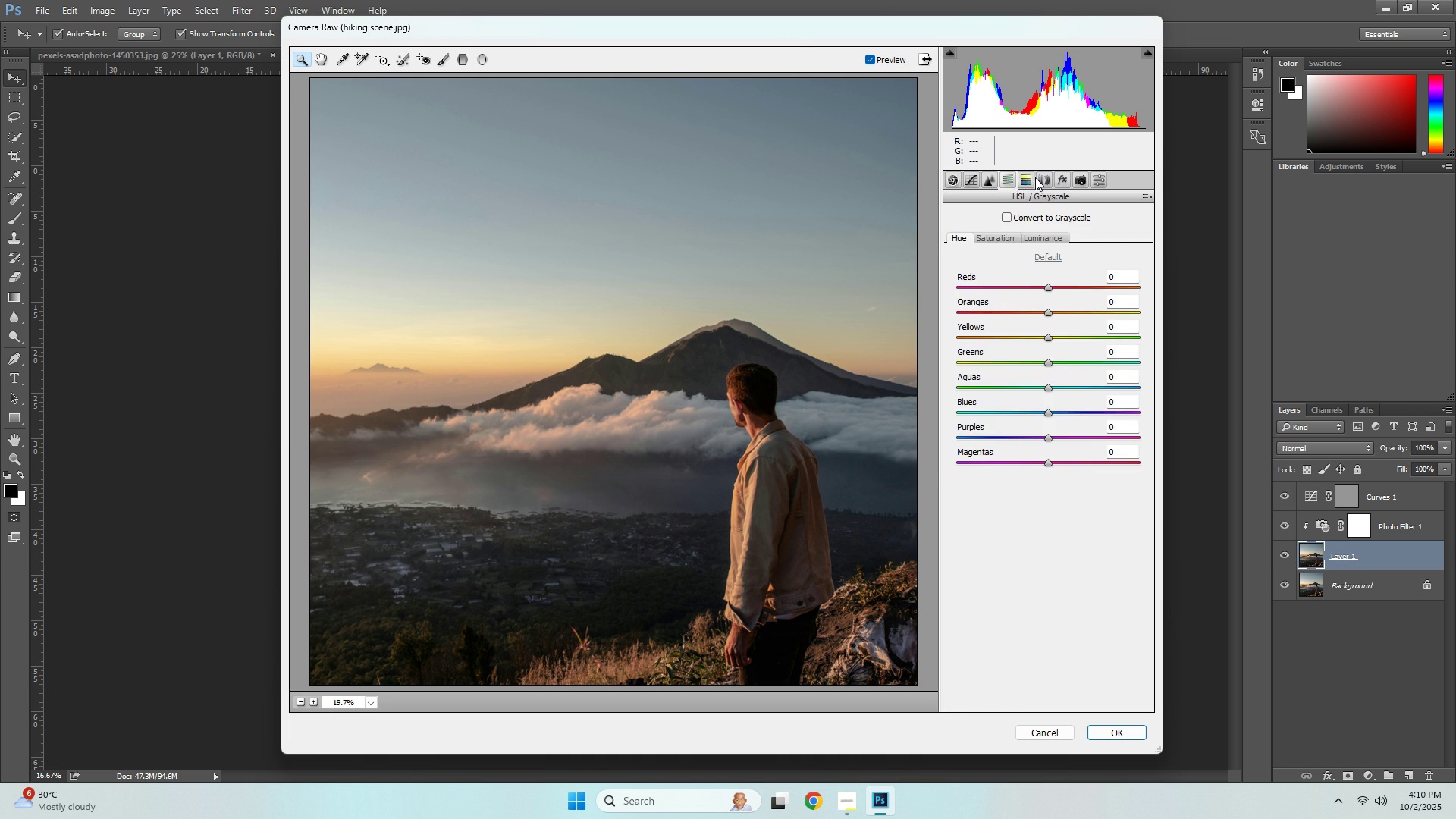 
triple_click([1035, 177])
 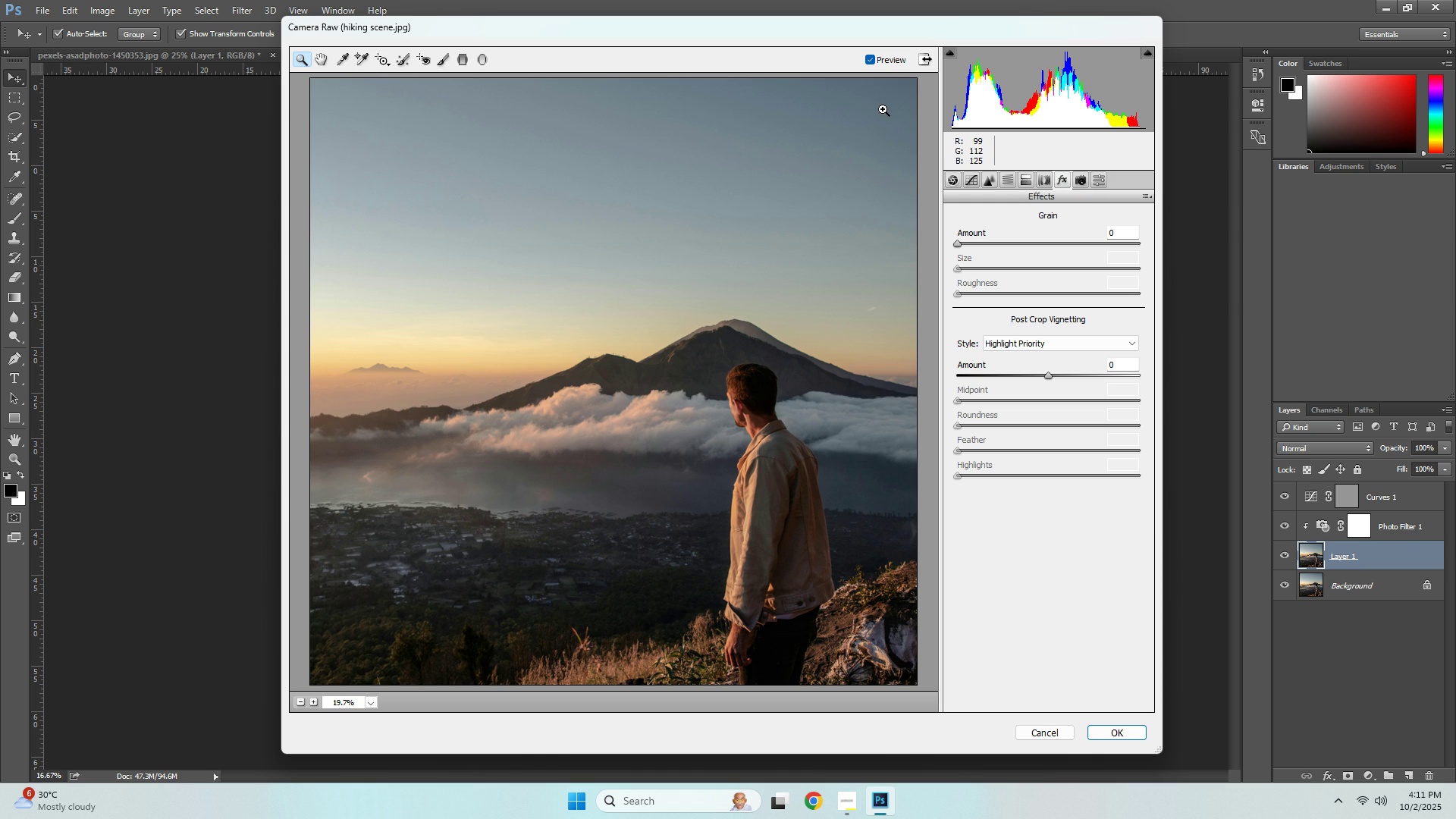 
wait(9.1)
 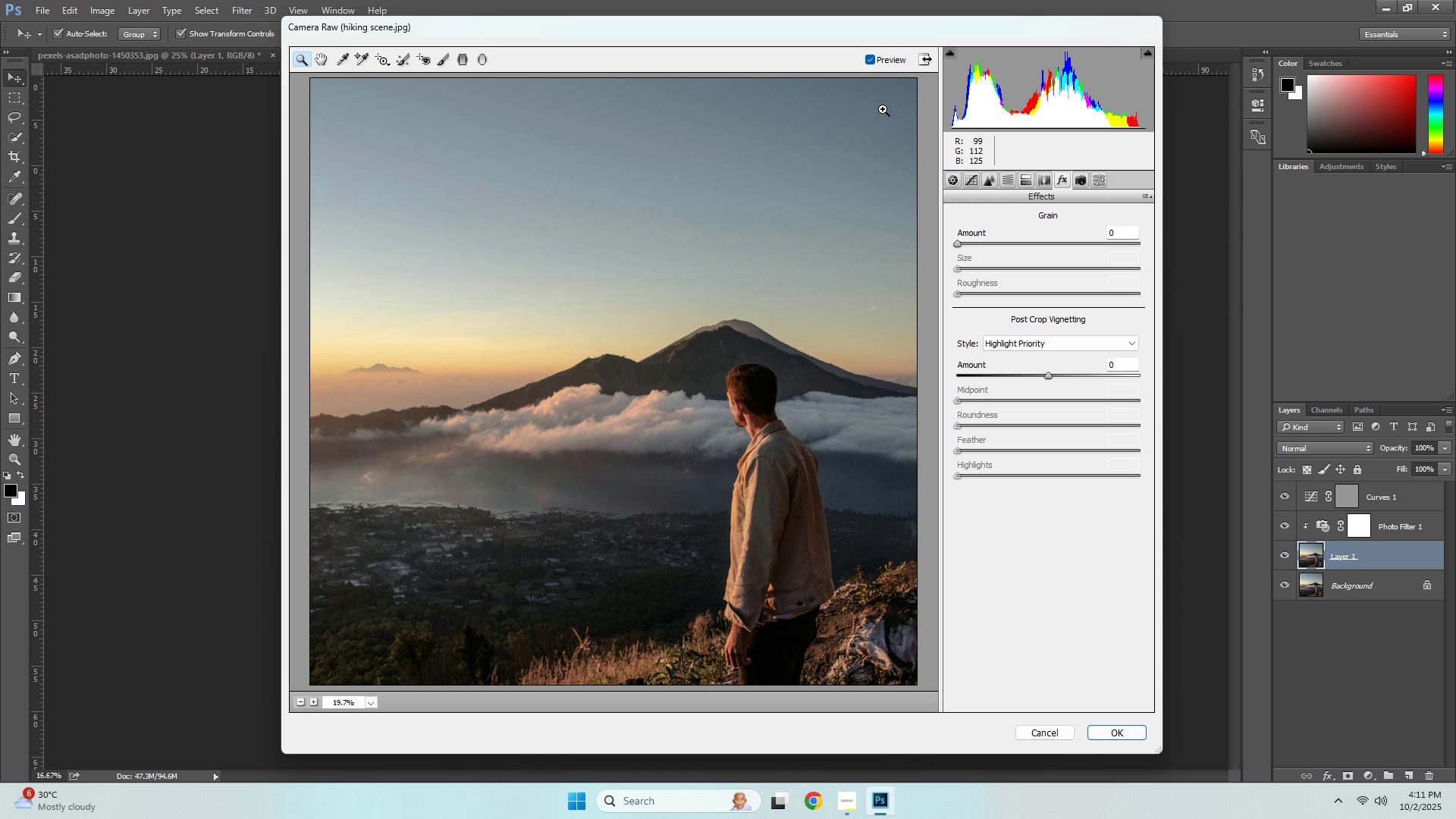 
left_click([1061, 179])
 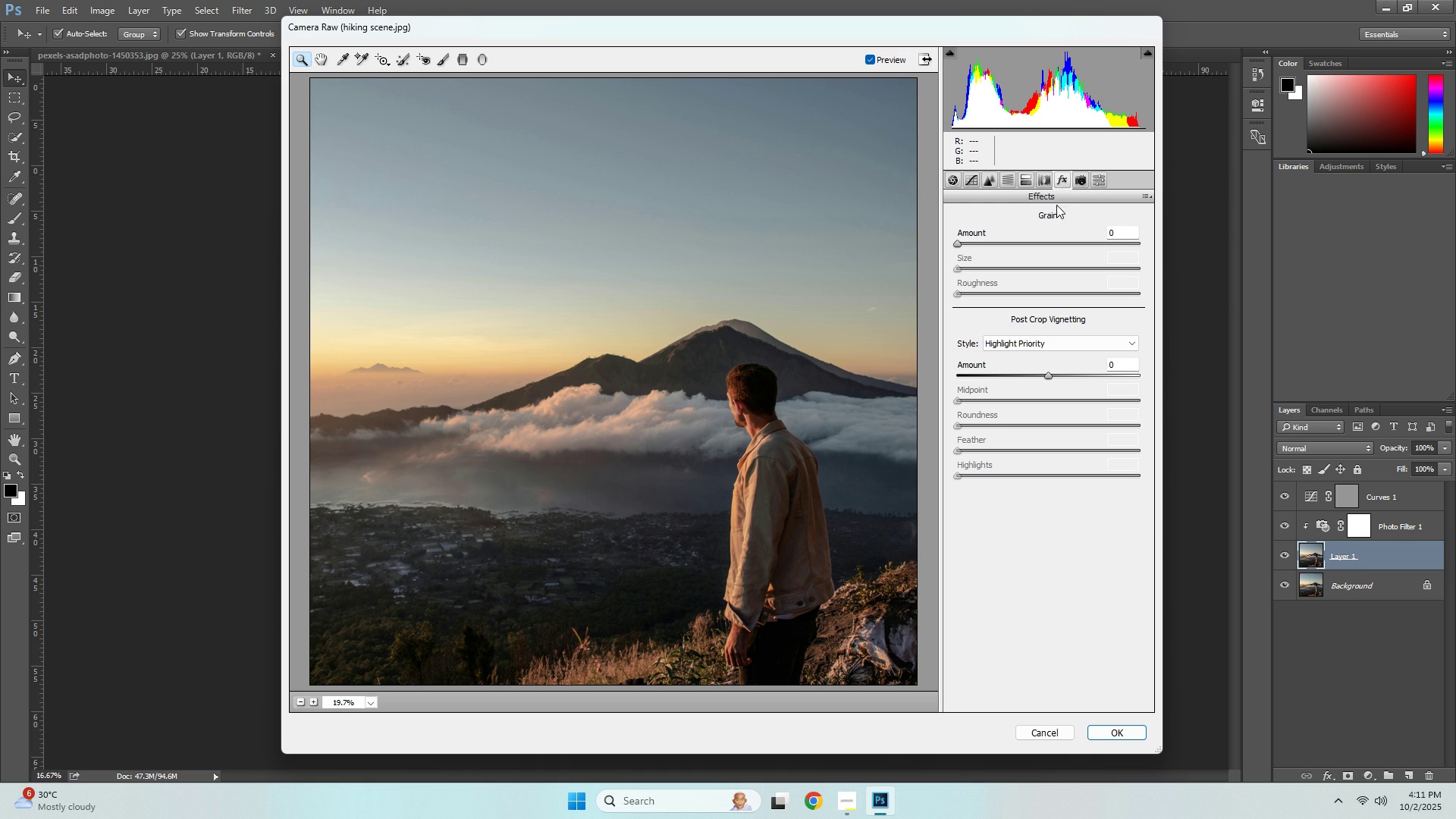 
left_click([1043, 346])
 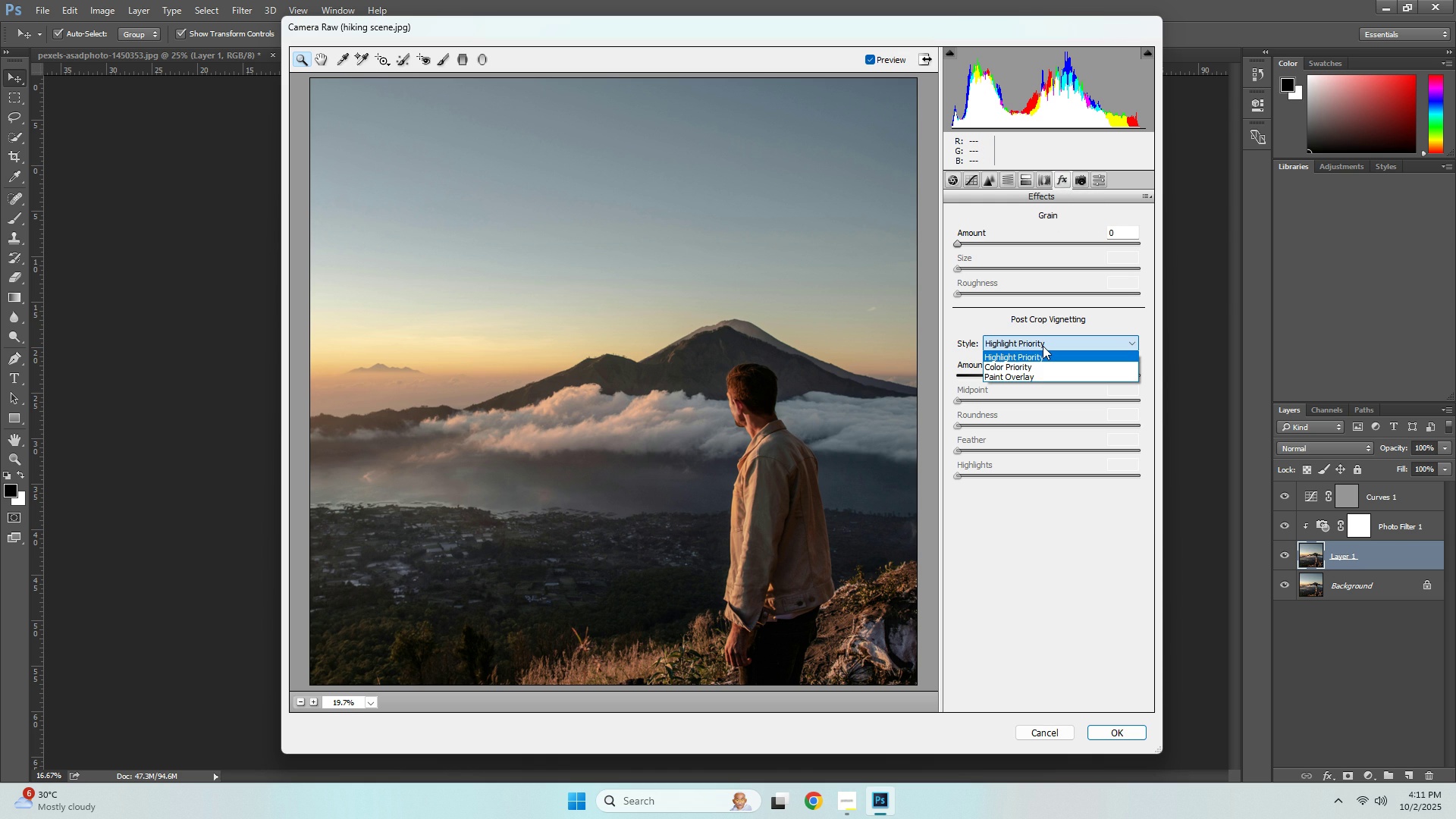 
left_click([1043, 346])
 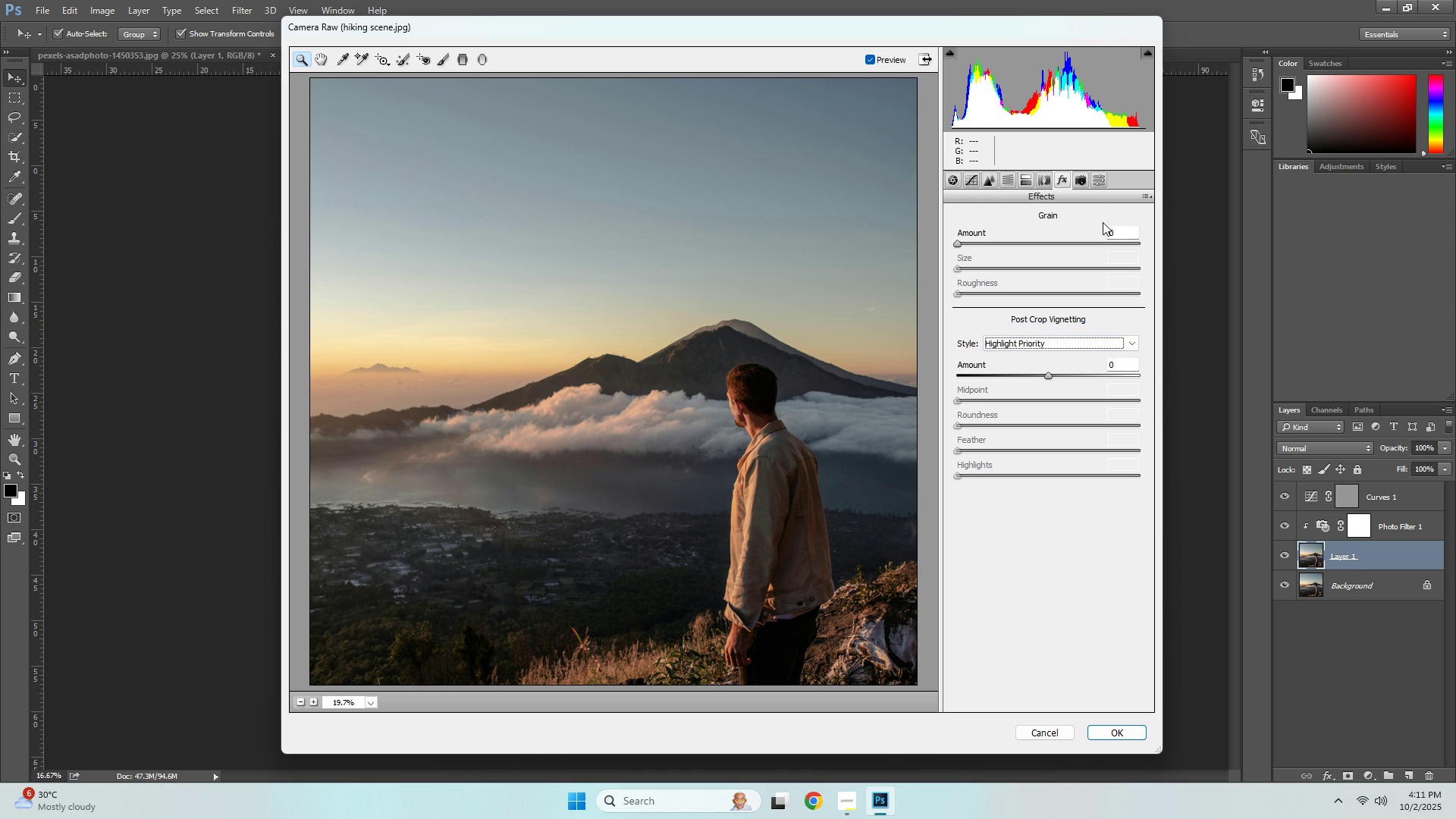 
left_click([1144, 199])
 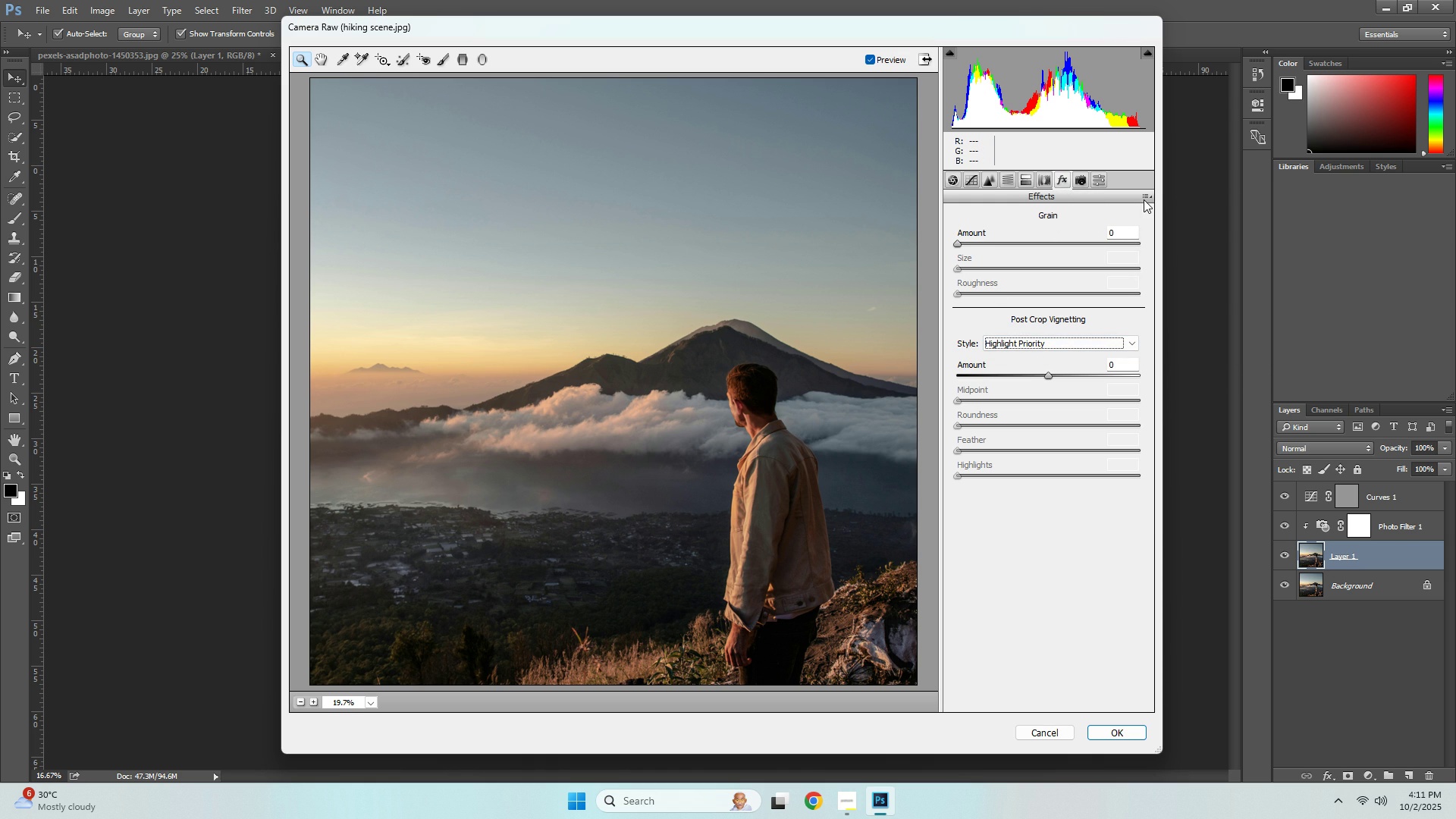 
left_click([1144, 199])
 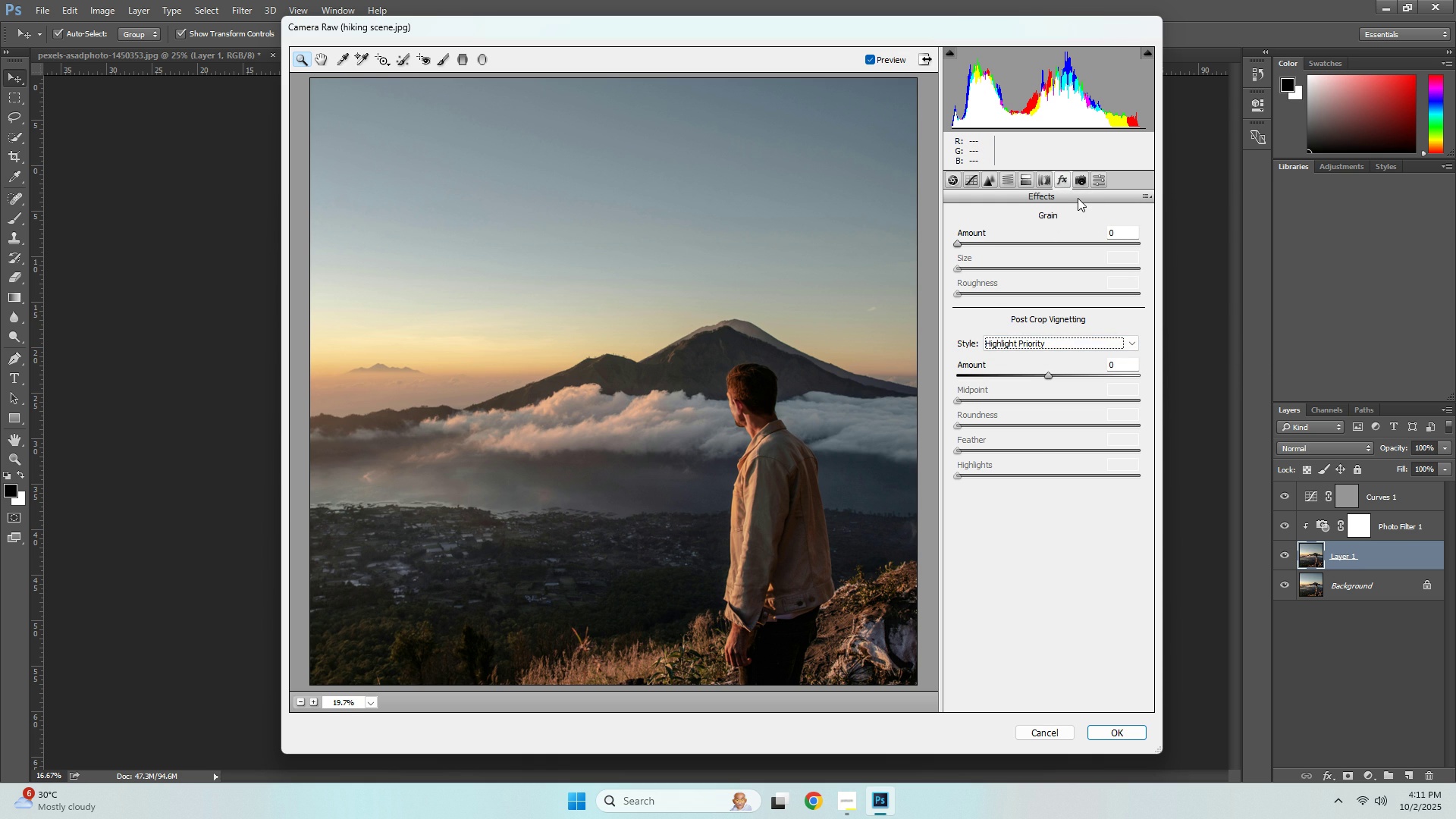 
left_click([1078, 199])
 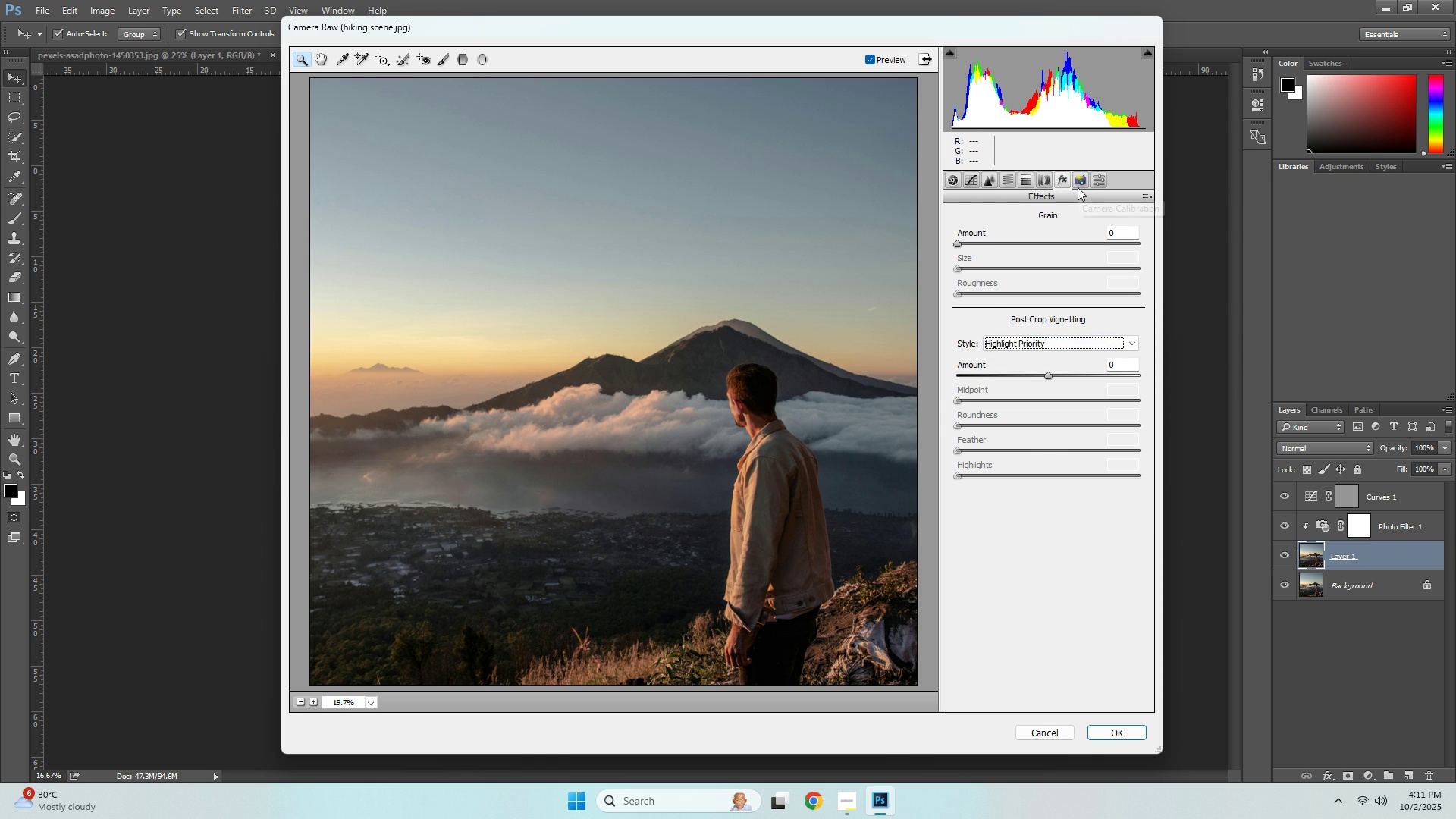 
left_click([1078, 187])
 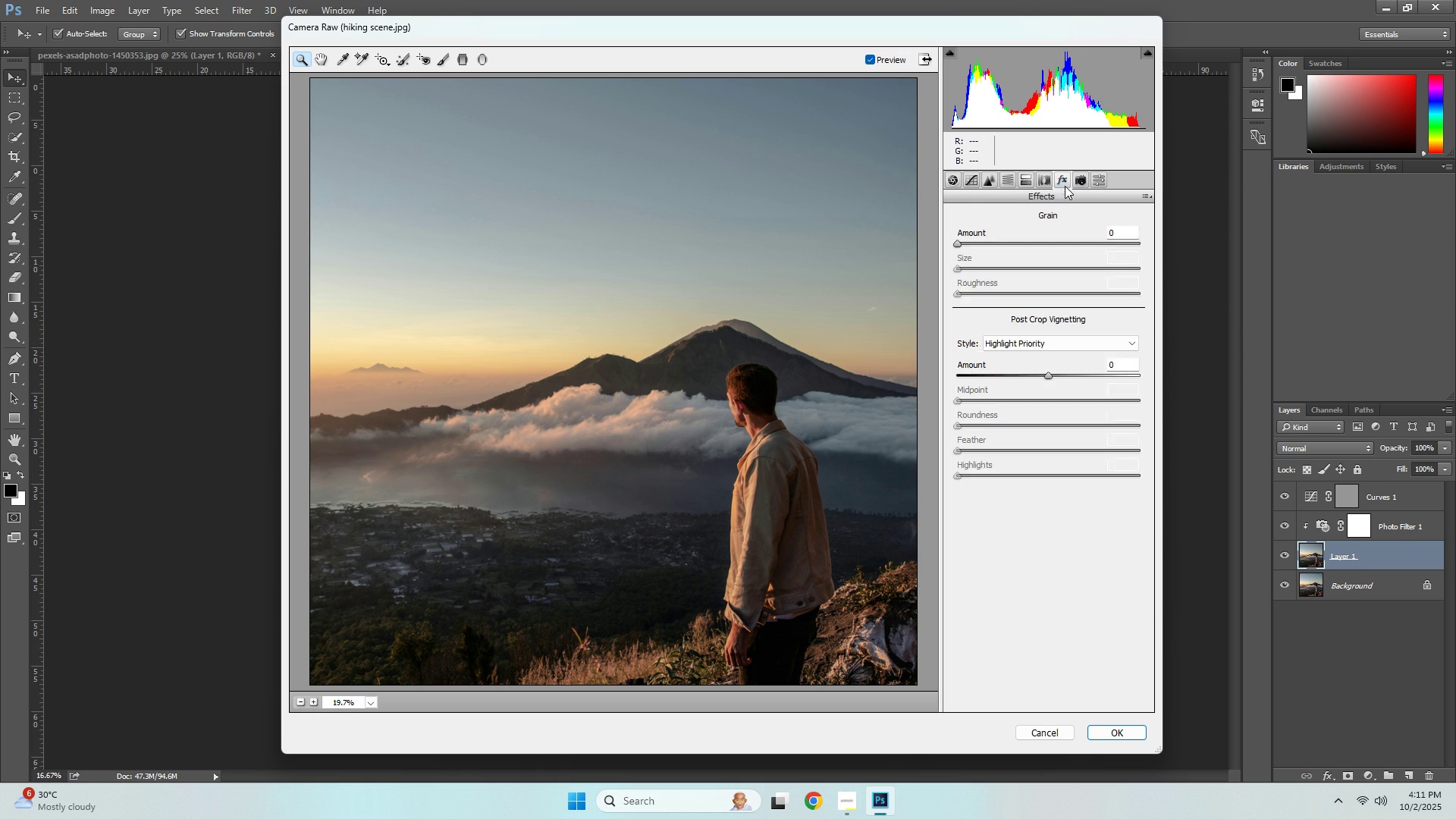 
double_click([1102, 186])
 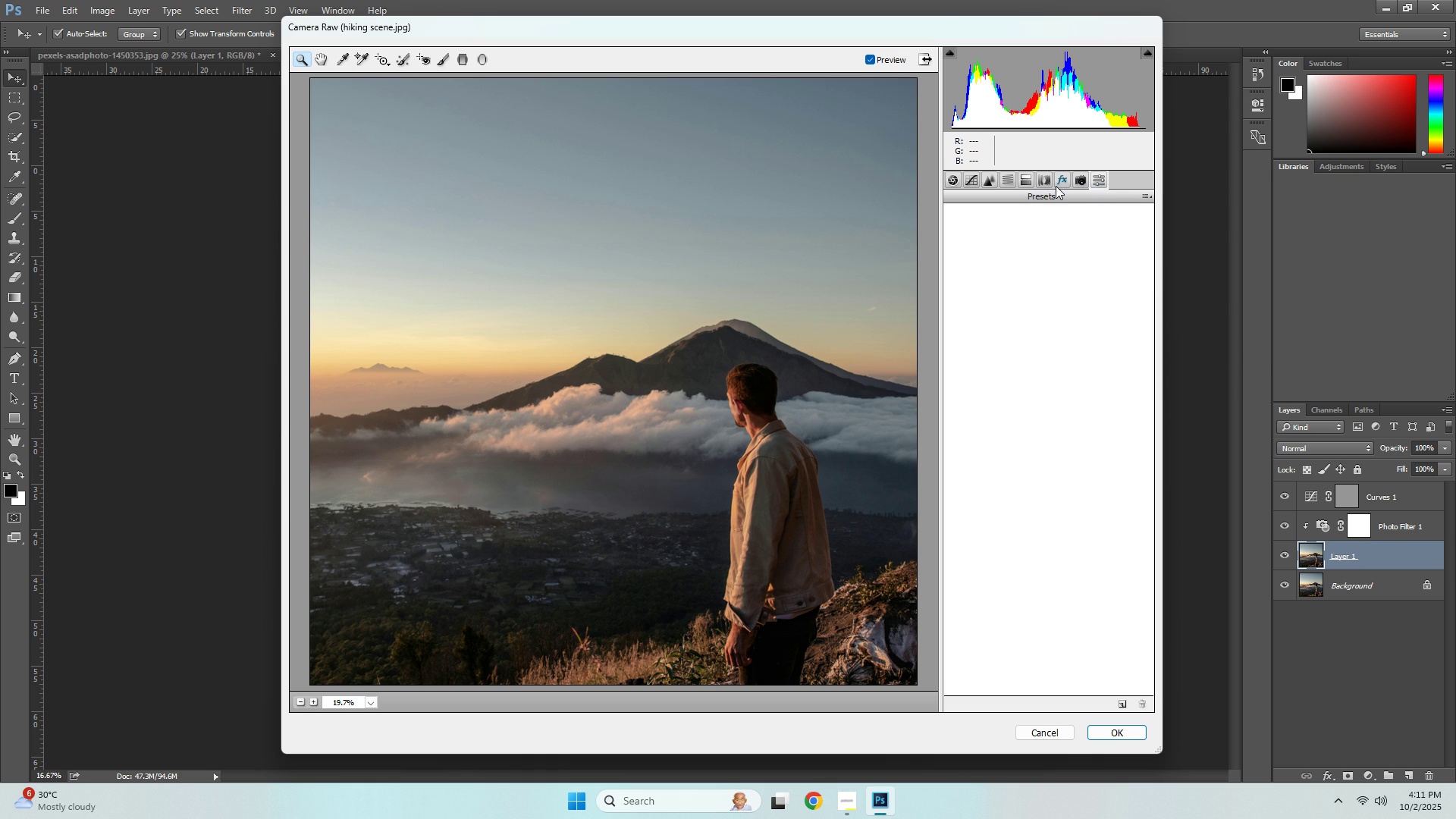 
triple_click([1056, 186])
 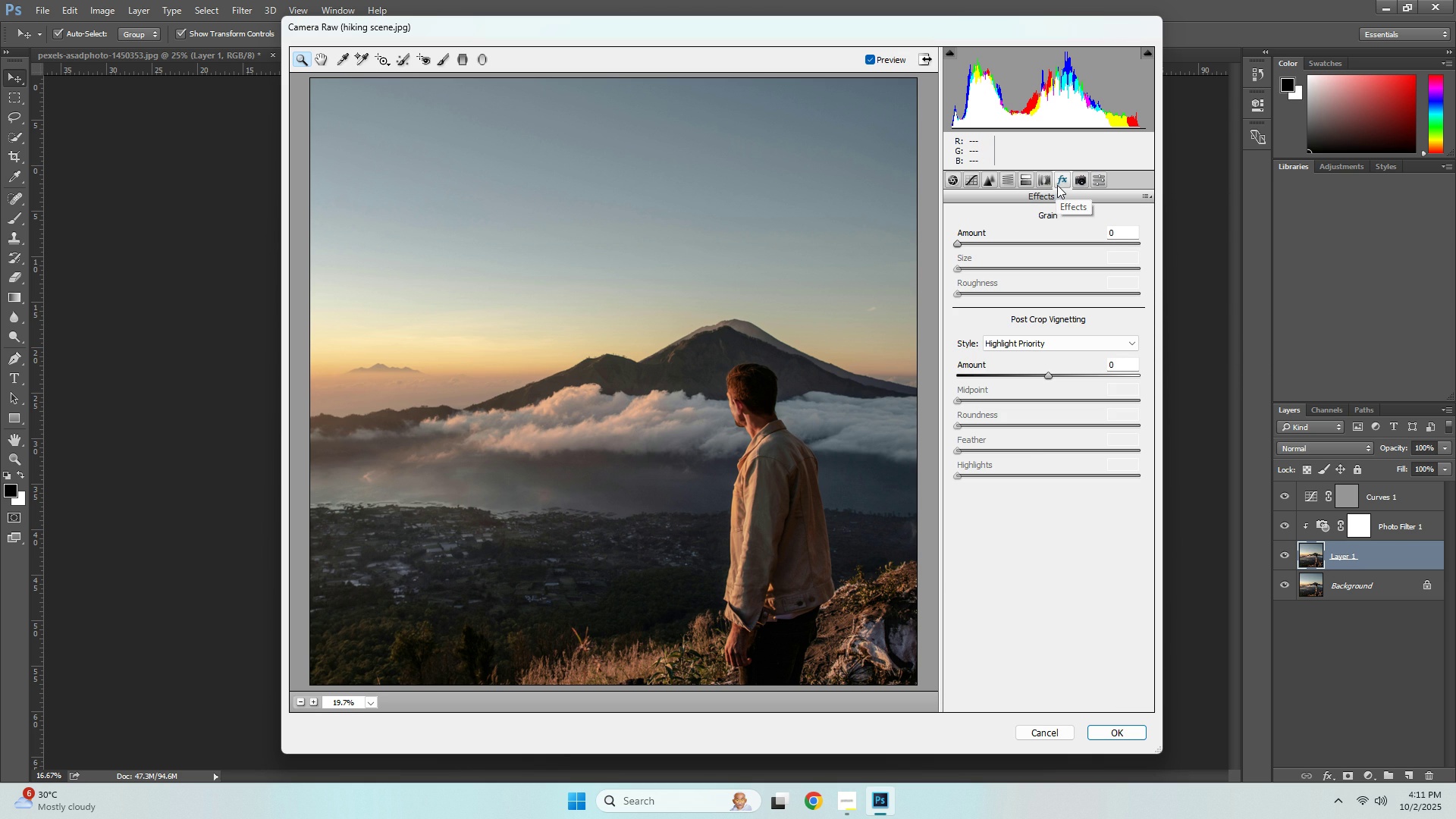 
double_click([1063, 185])
 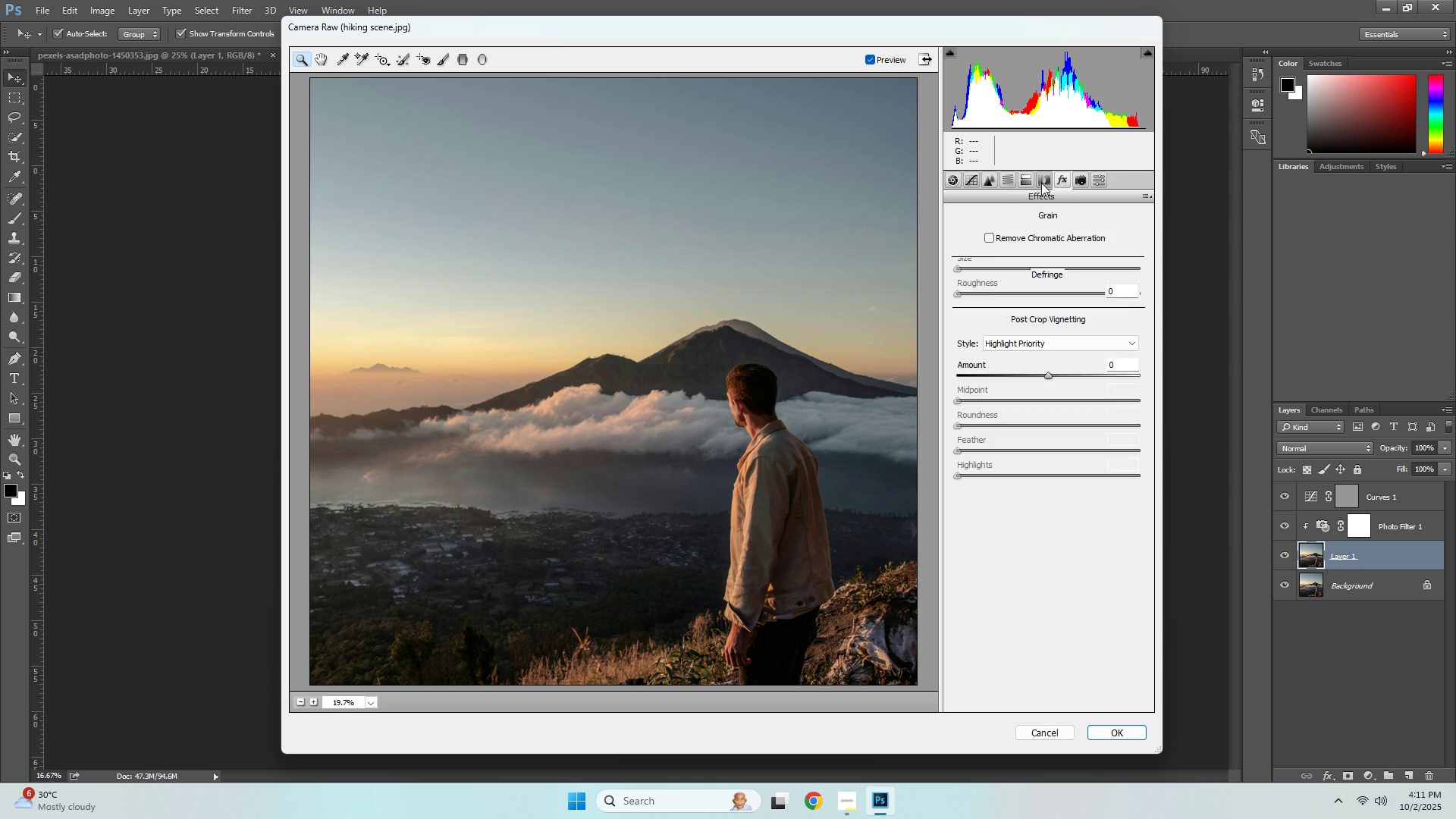 
triple_click([1041, 183])
 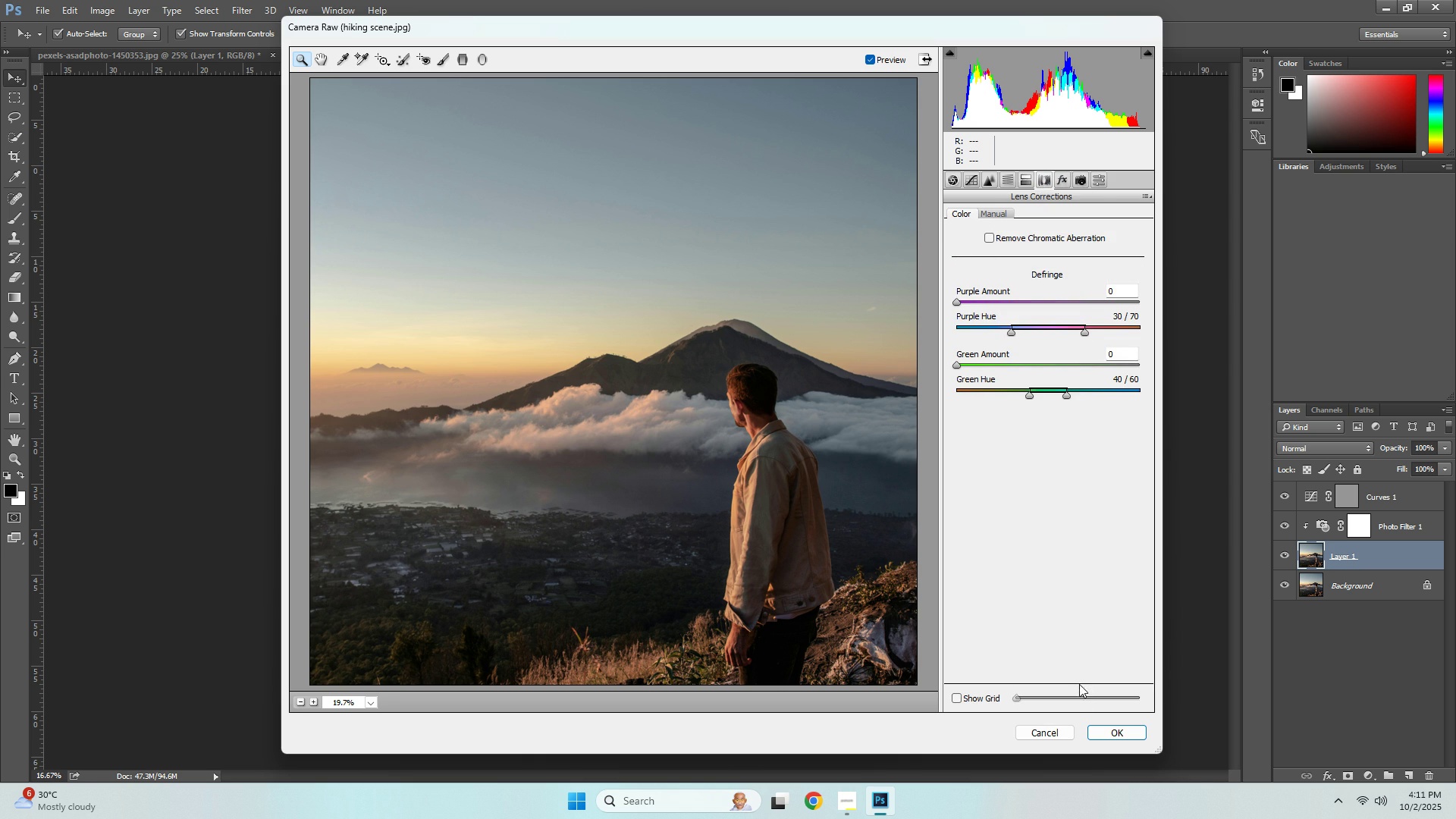 
left_click([1054, 726])
 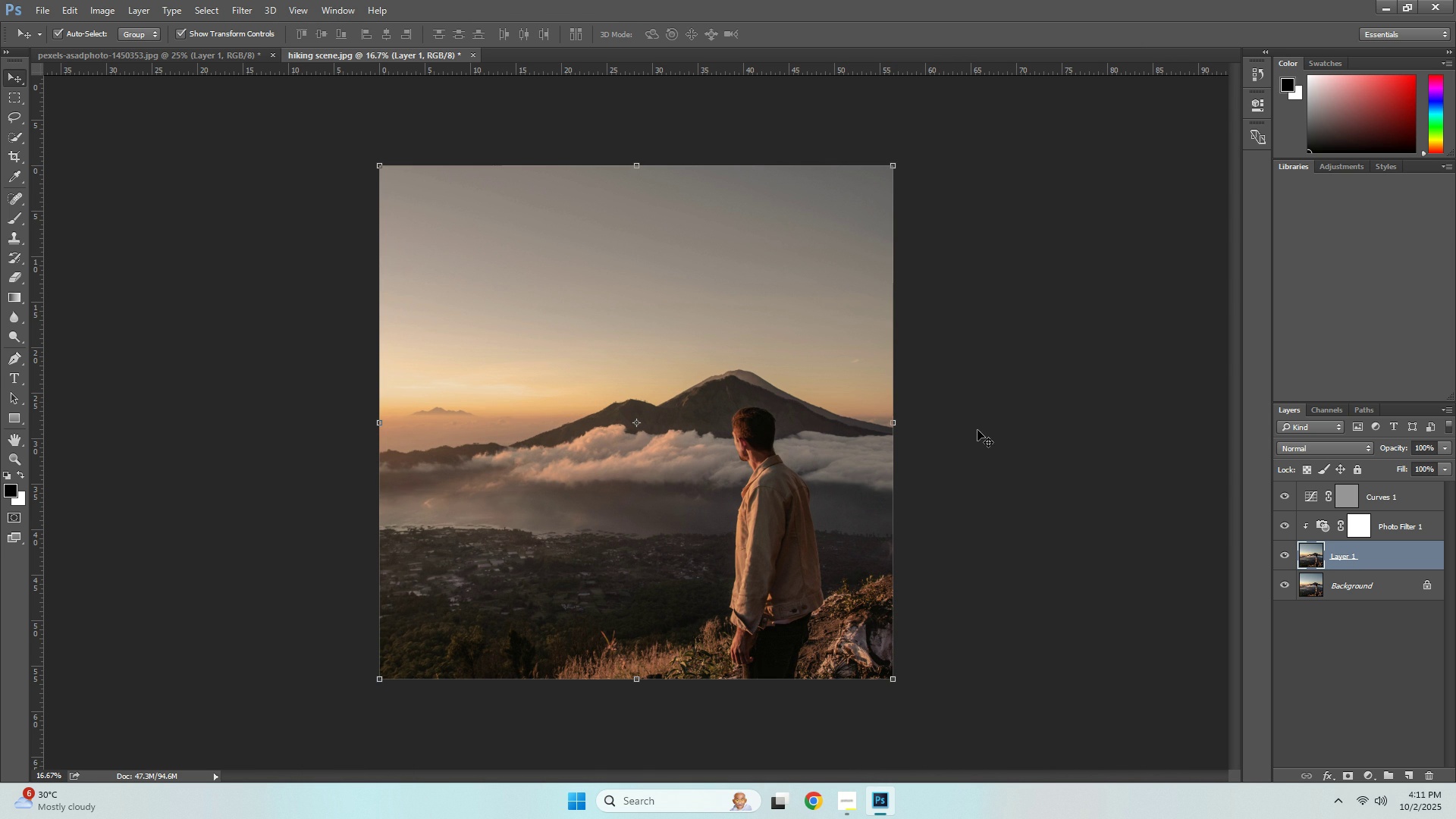 
left_click([1372, 775])
 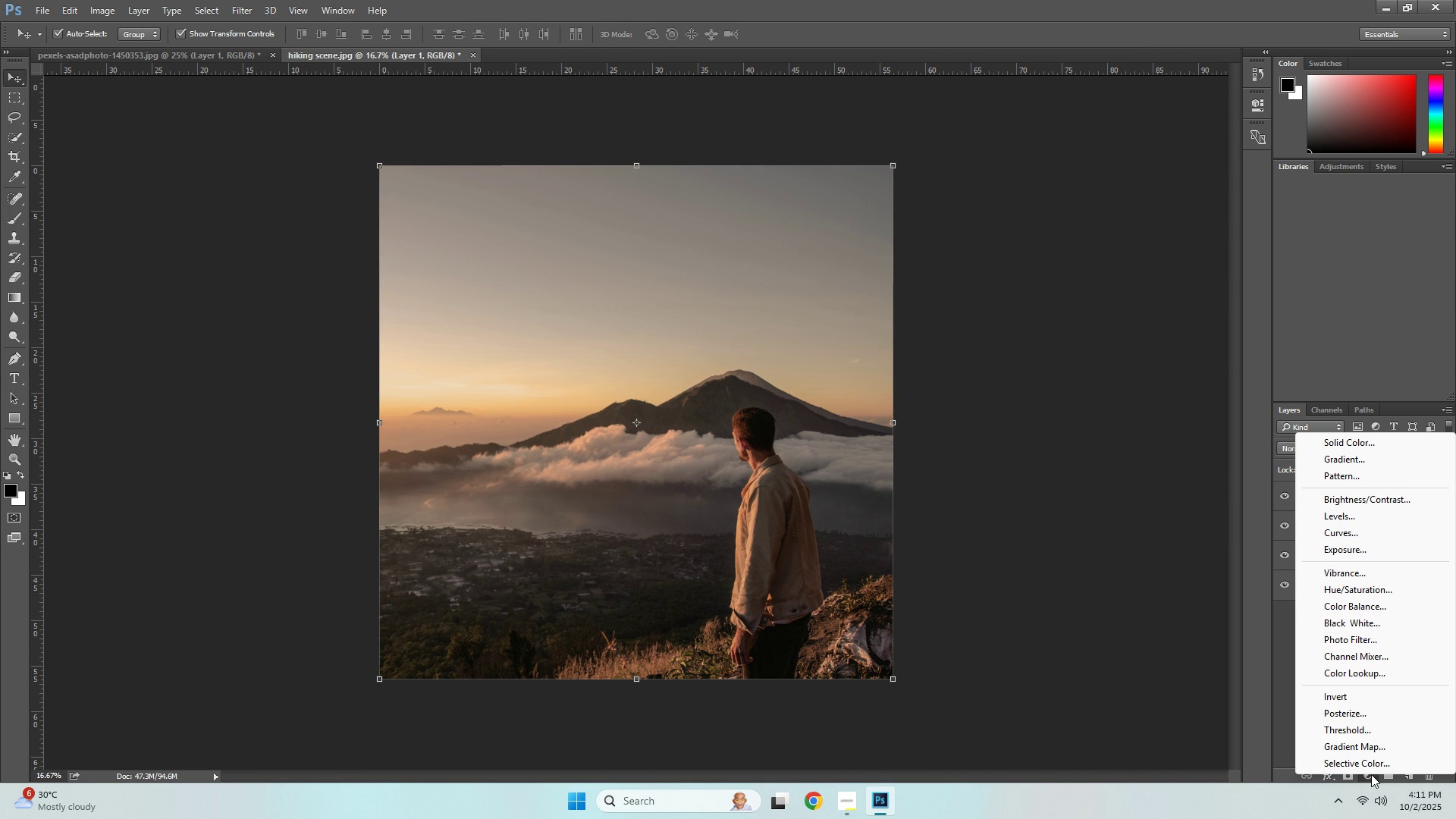 
left_click([1062, 591])
 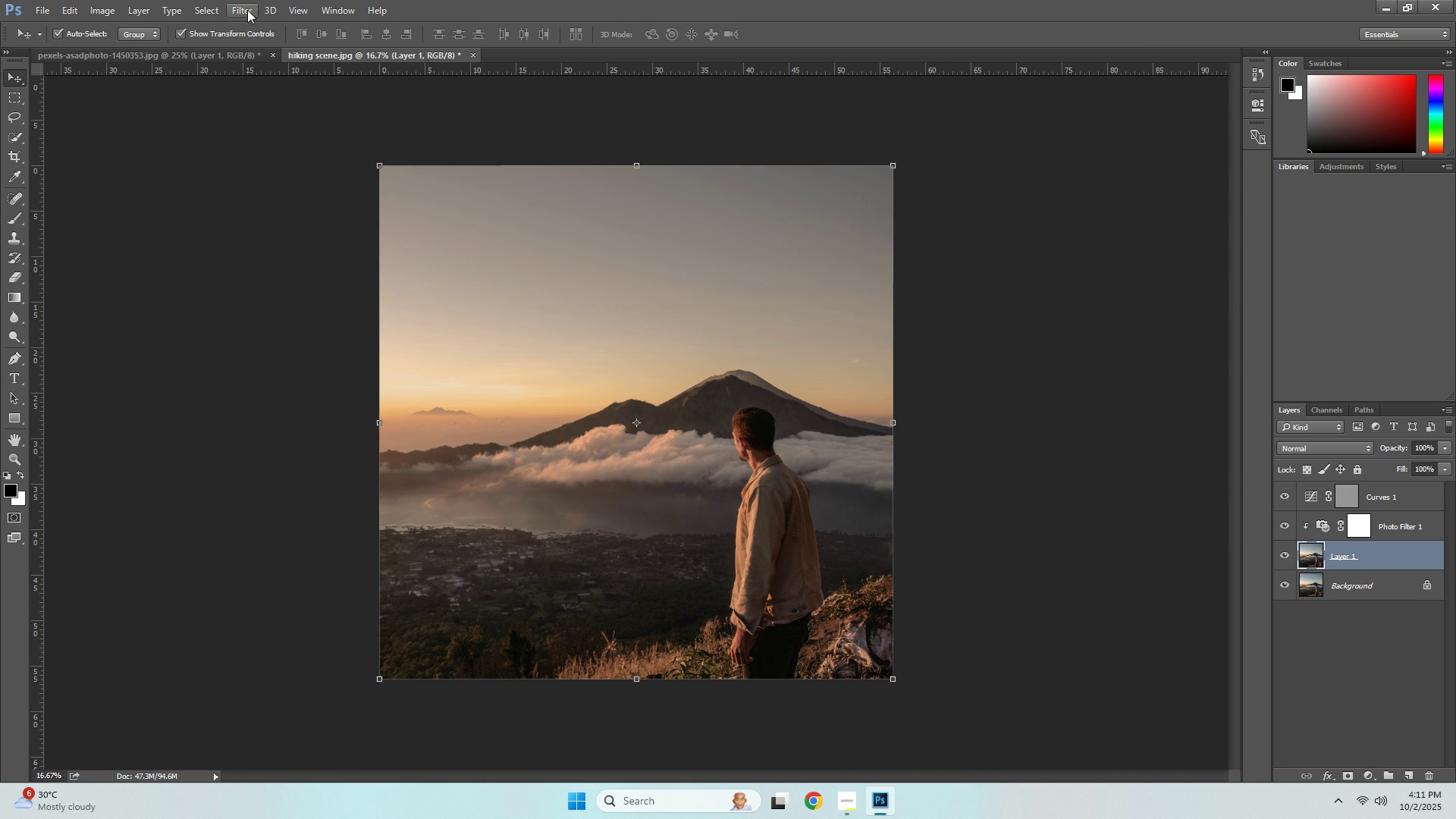 
left_click([246, 9])
 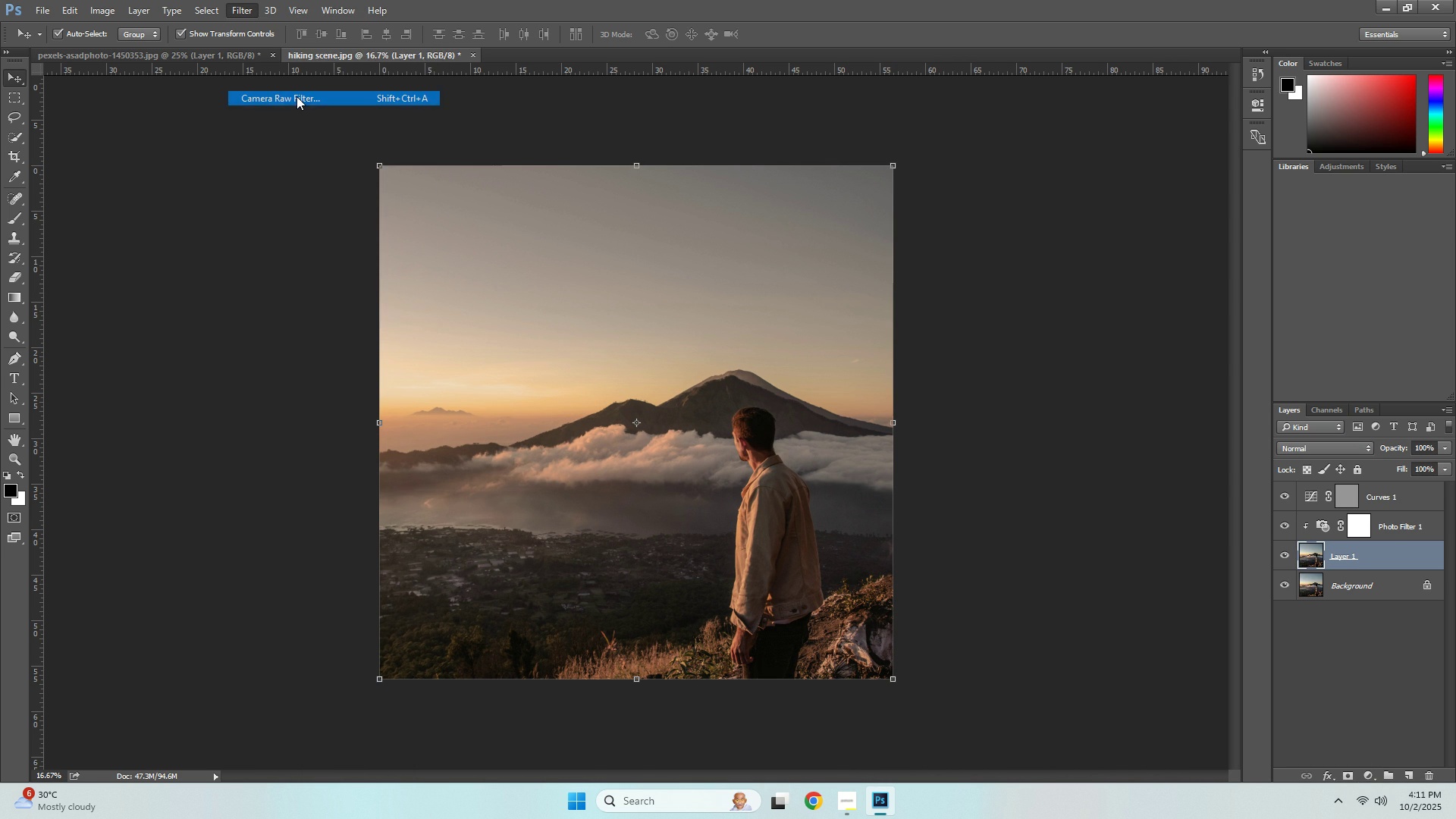 
left_click([297, 96])
 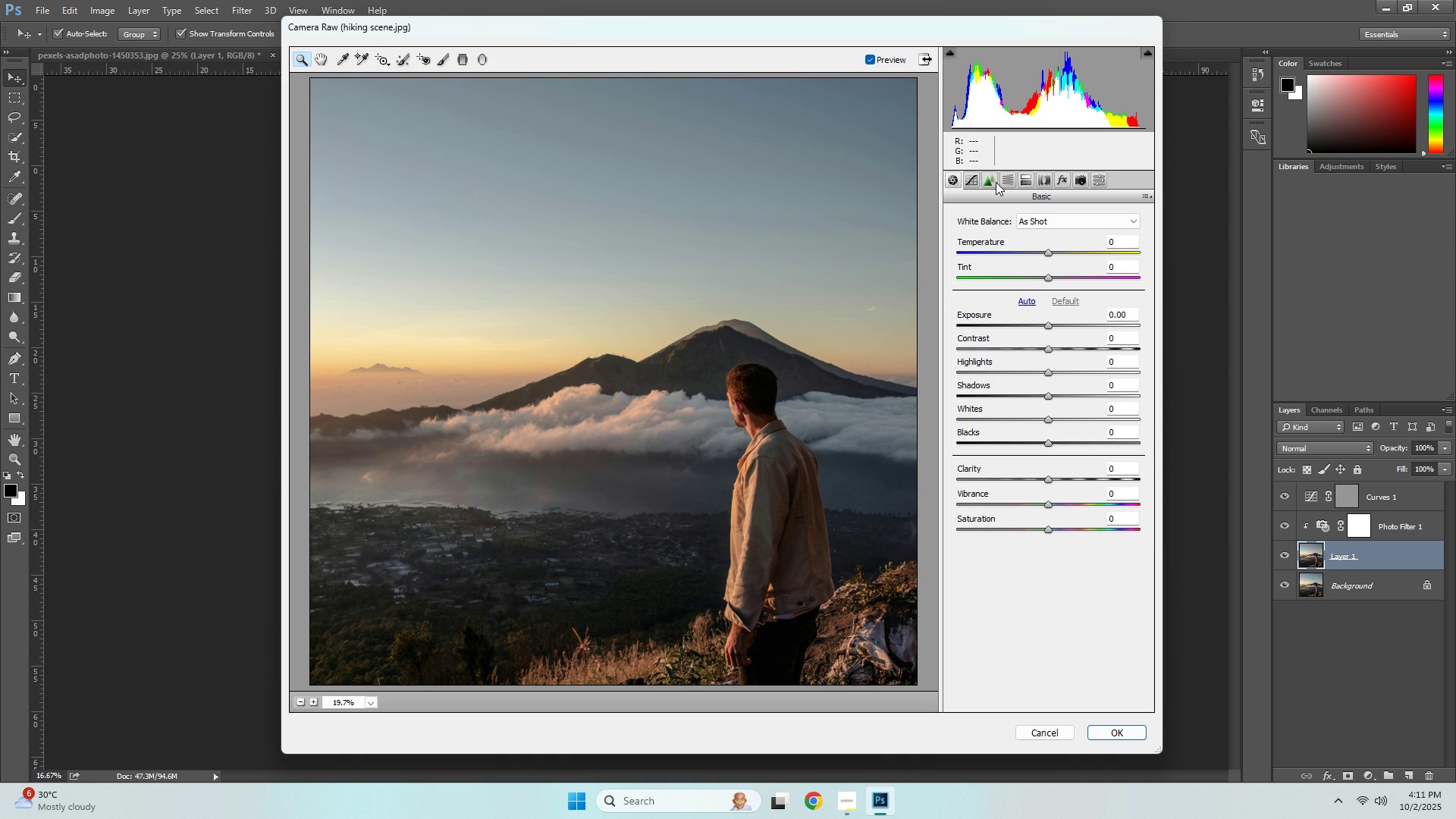 
wait(7.83)
 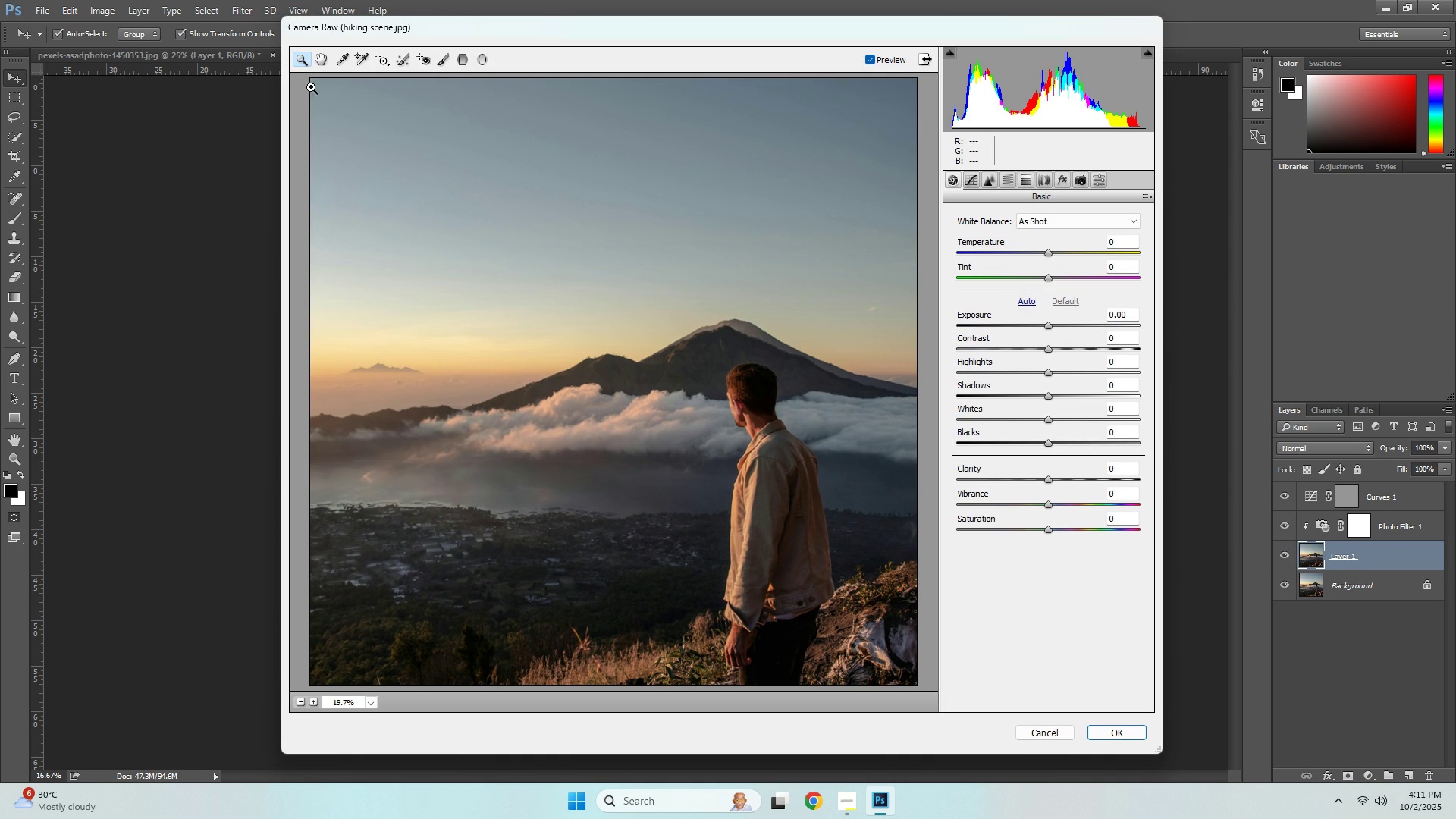 
left_click([974, 180])
 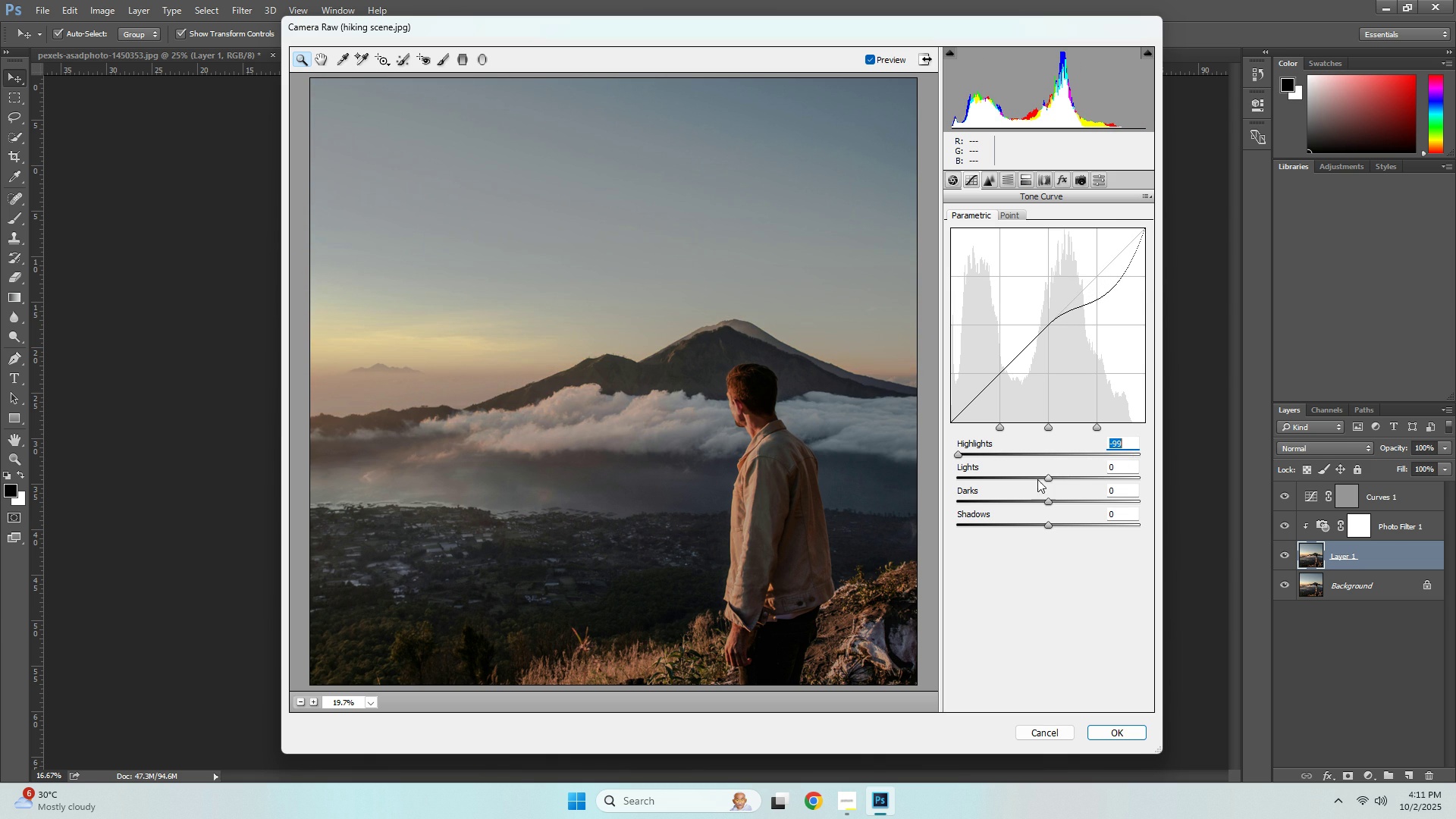 
wait(11.8)
 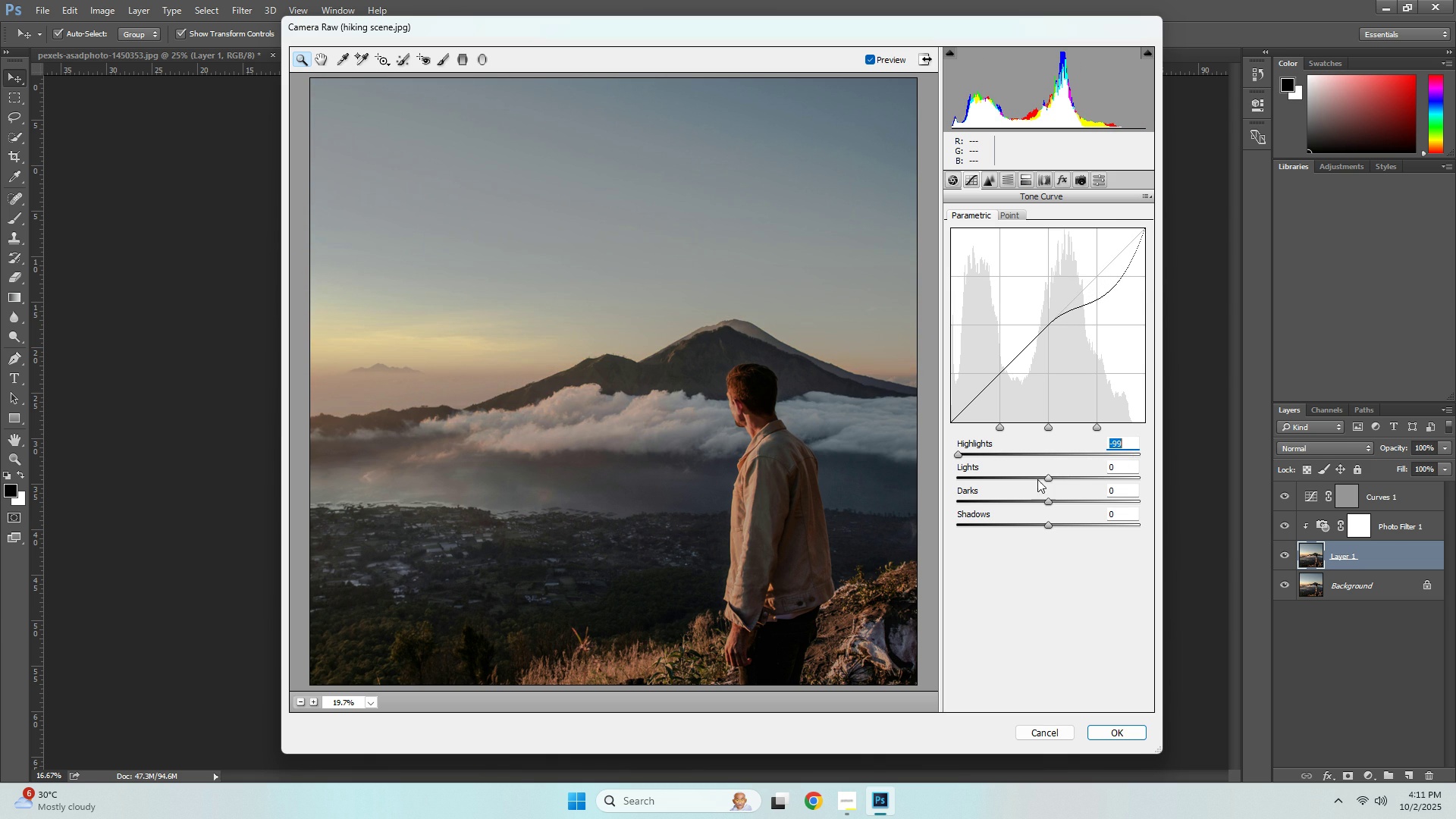 
left_click([1053, 739])
 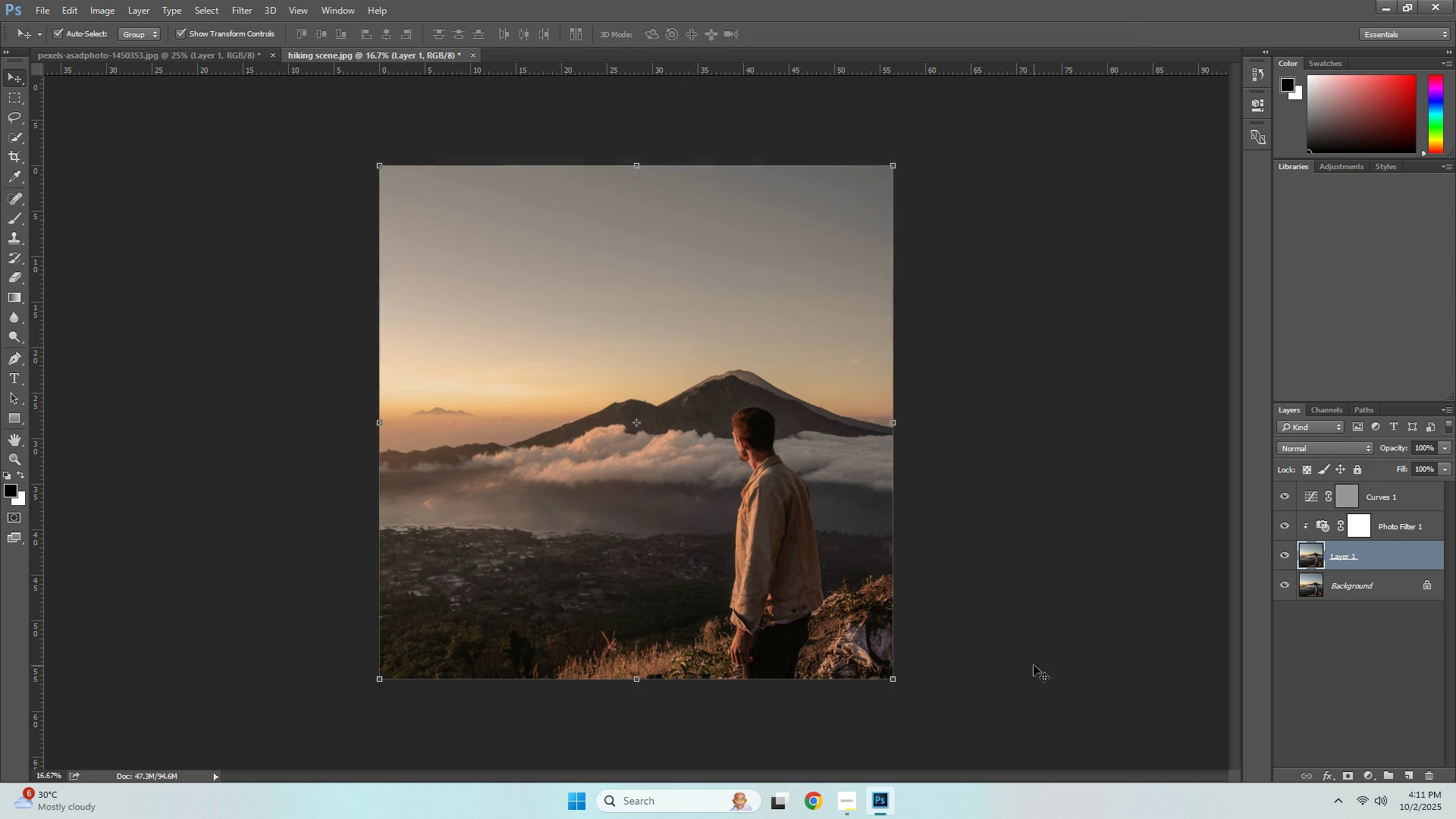 
left_click([1032, 609])
 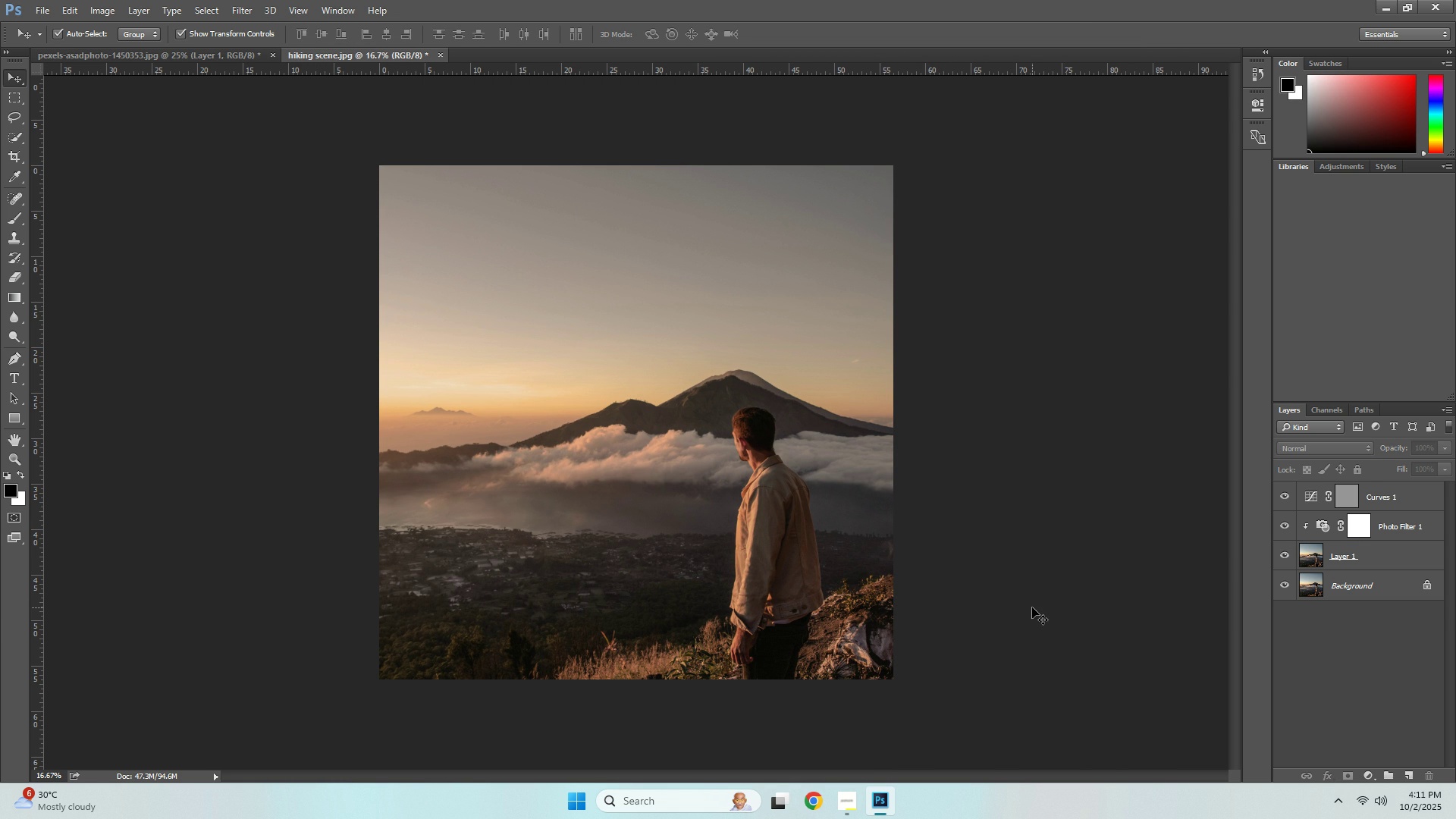 
wait(8.22)
 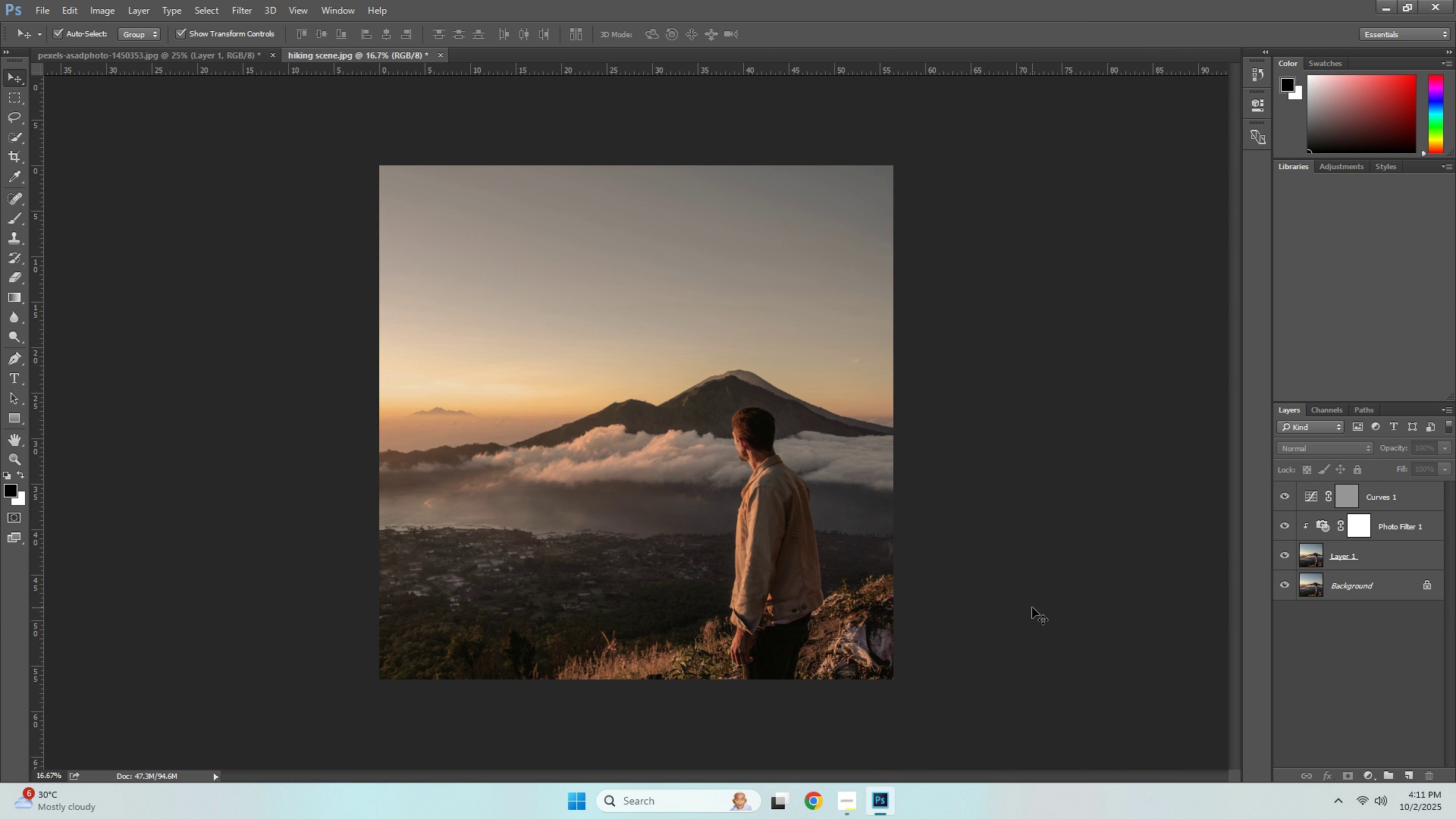 
left_click([521, 316])
 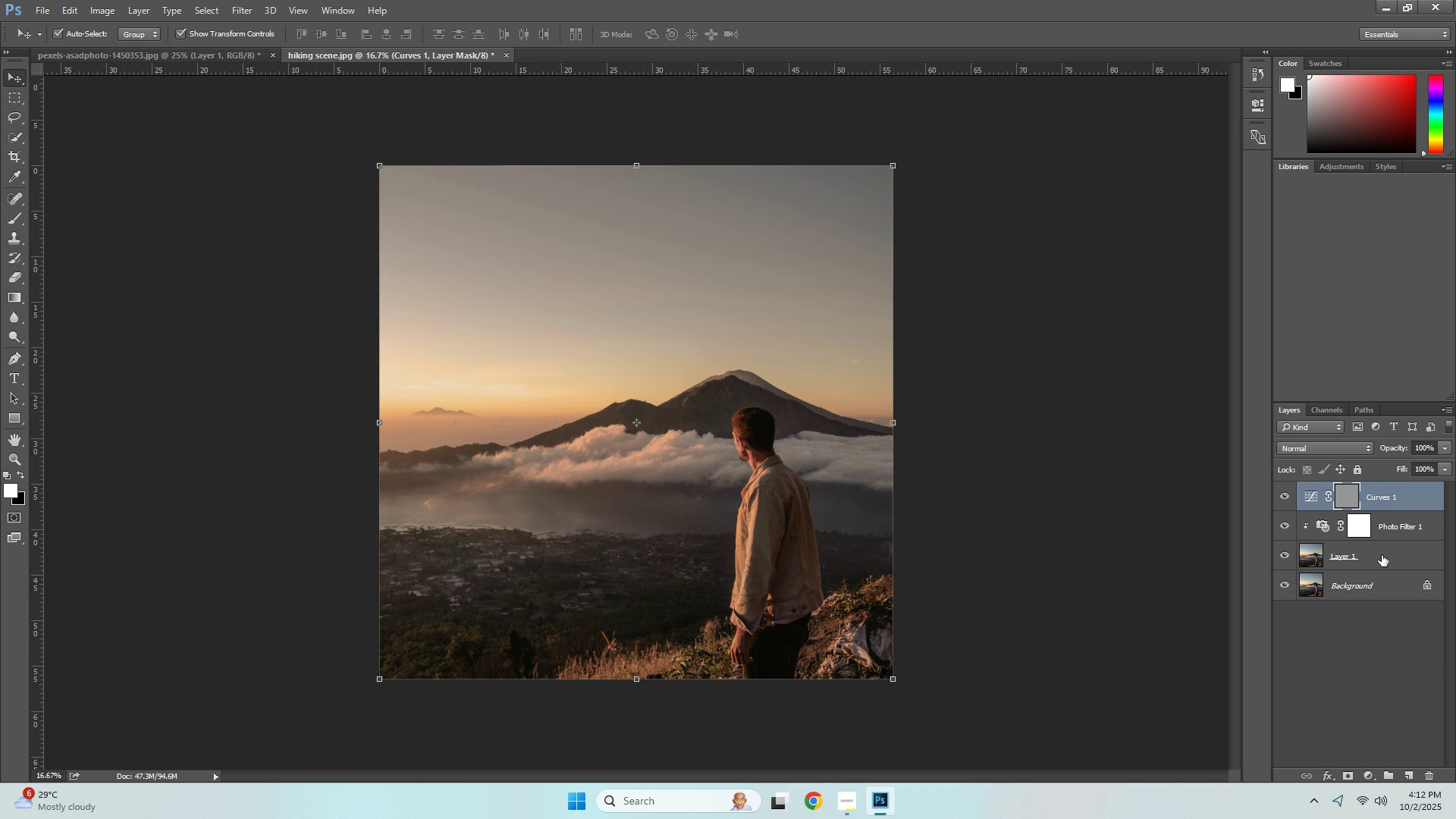 
left_click([1382, 555])
 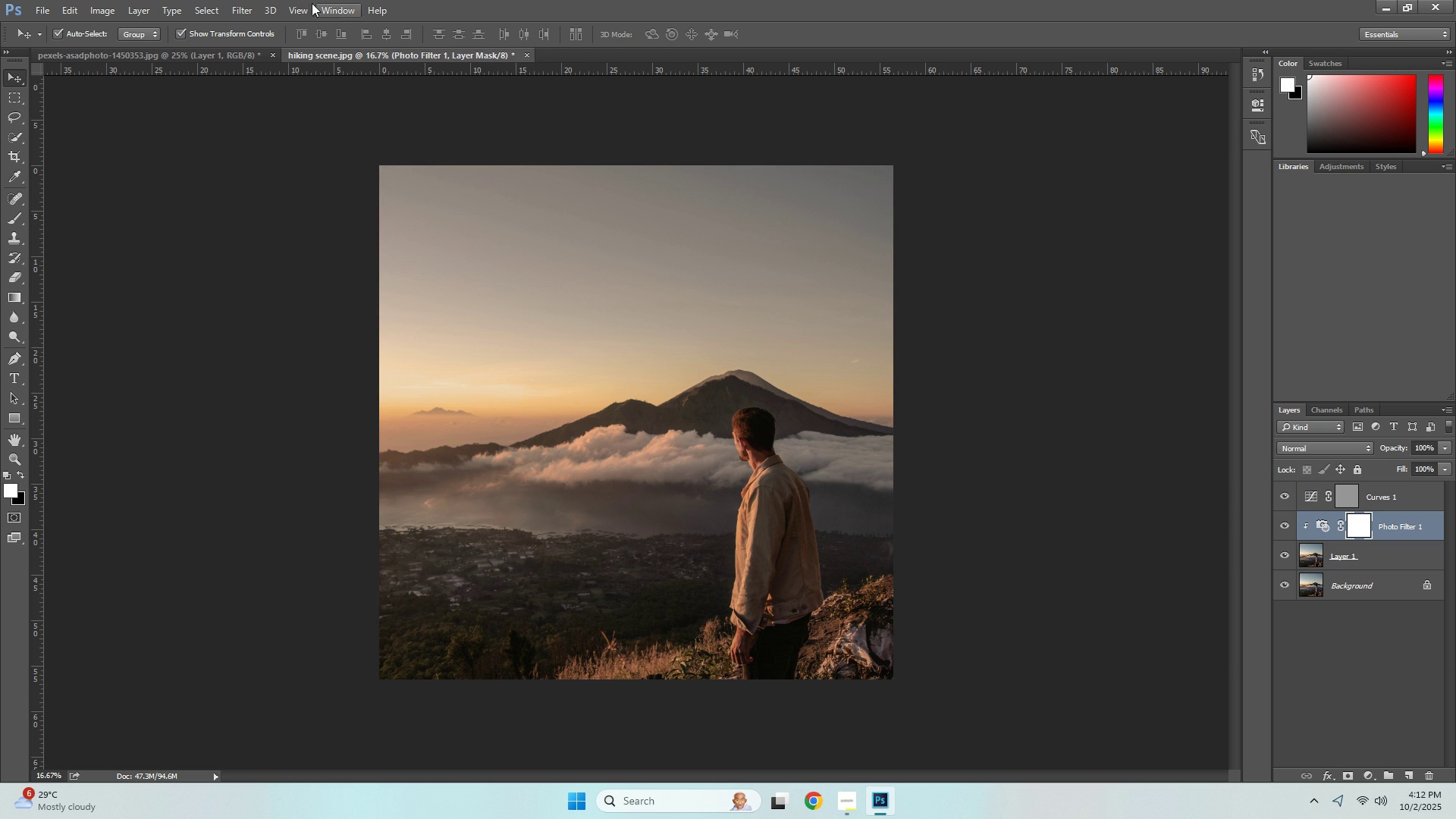 
left_click([260, 12])
 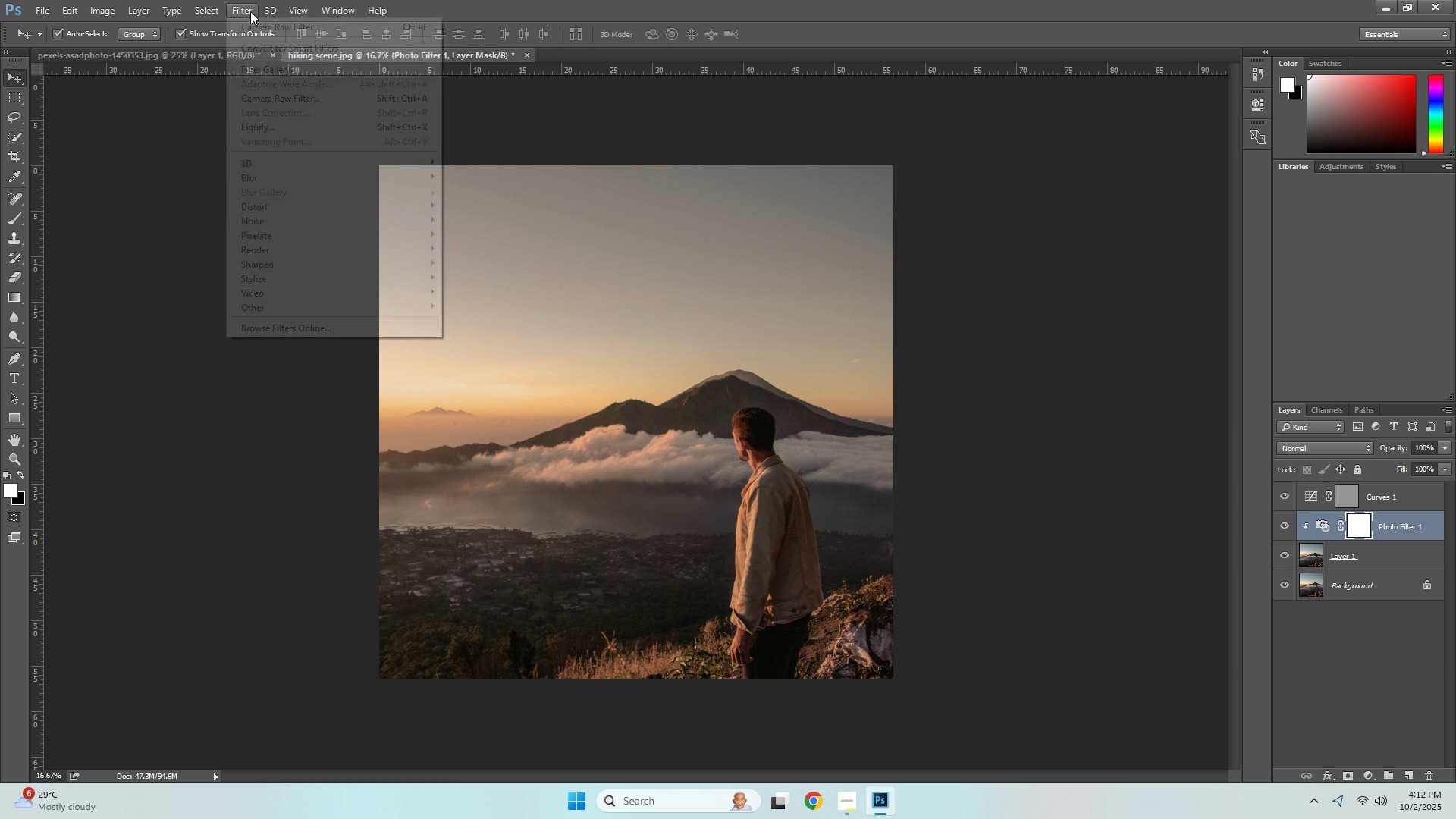 
left_click([250, 11])
 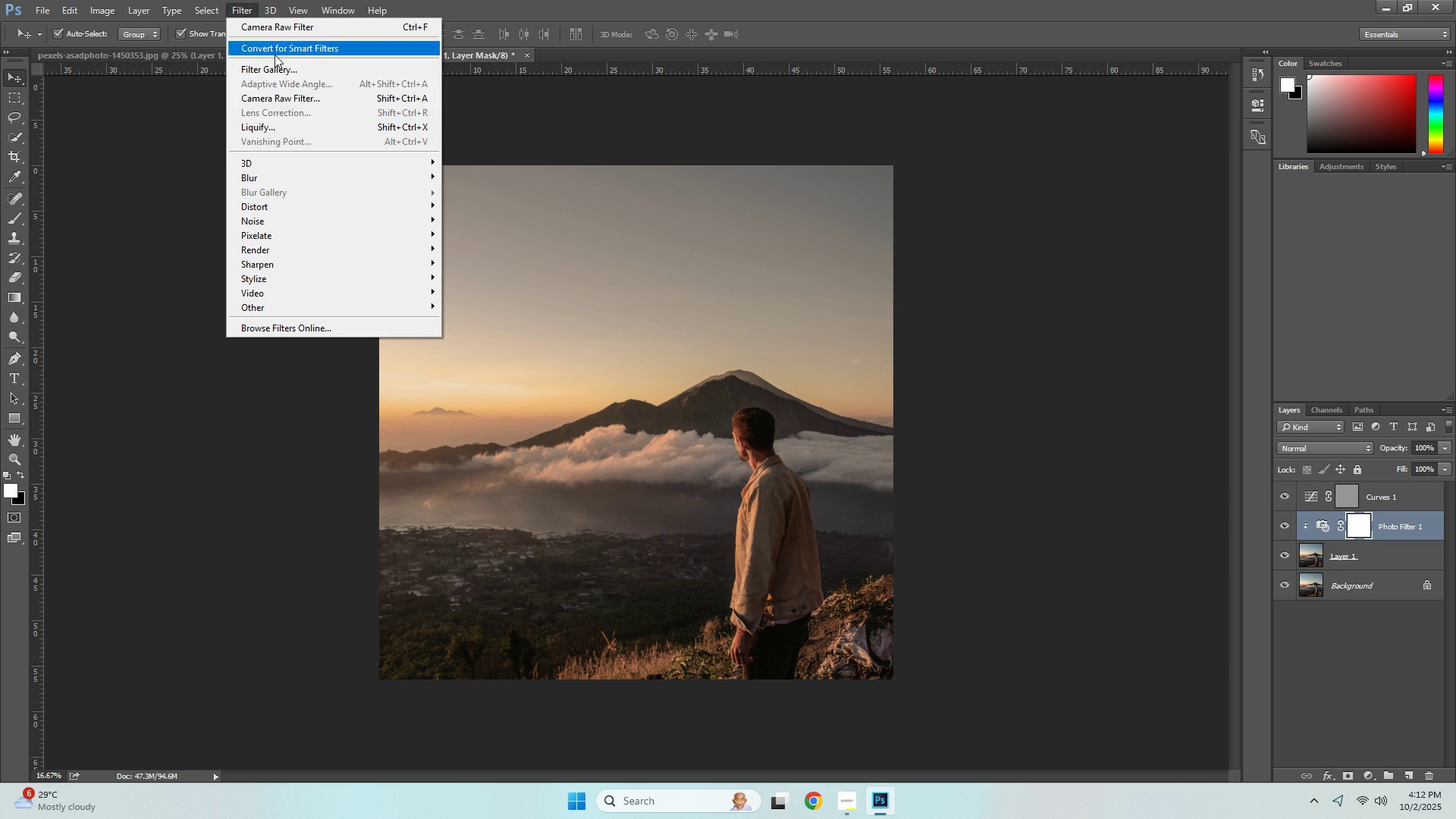 
mouse_move([314, 108])
 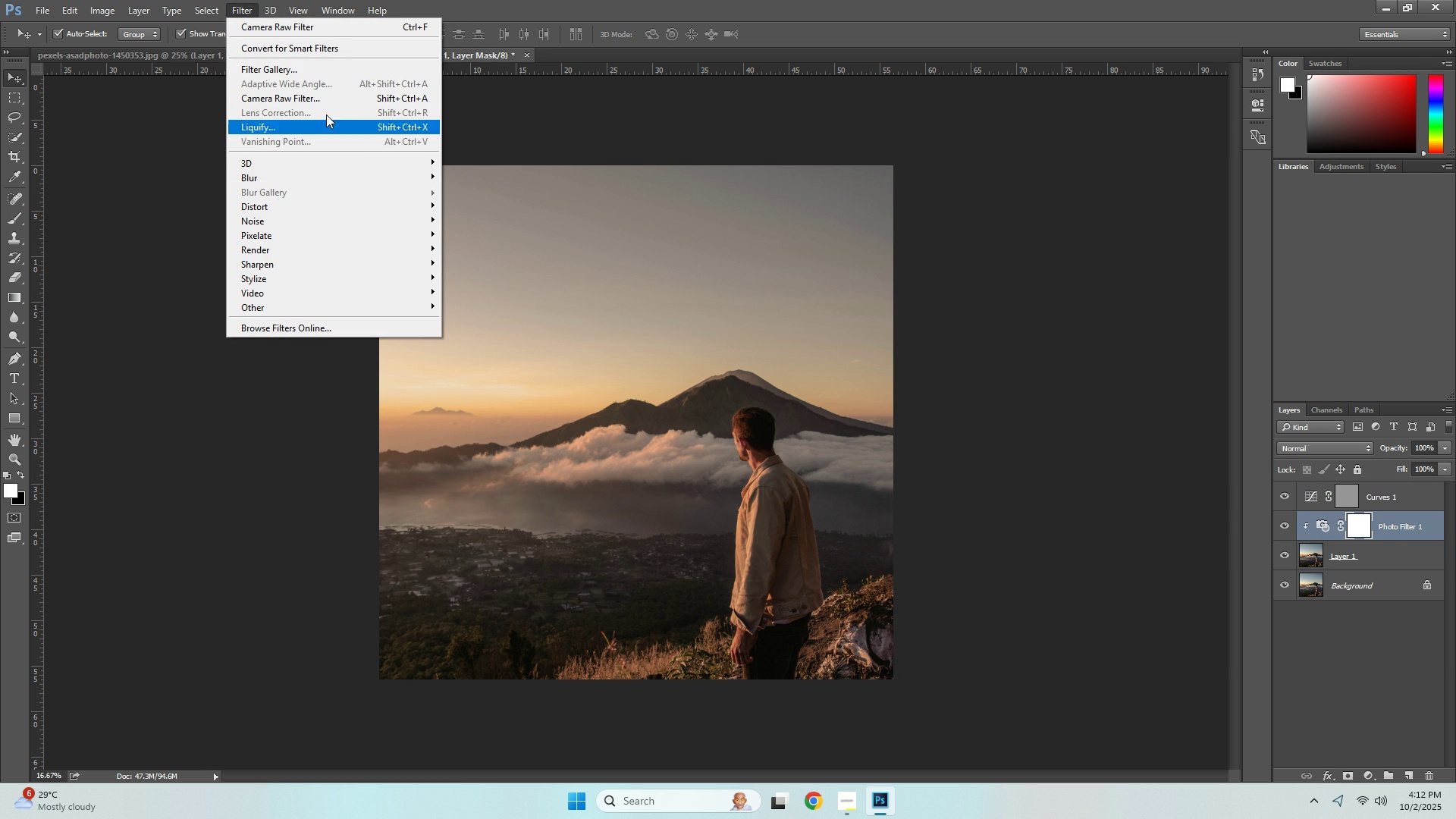 
left_click([334, 92])
 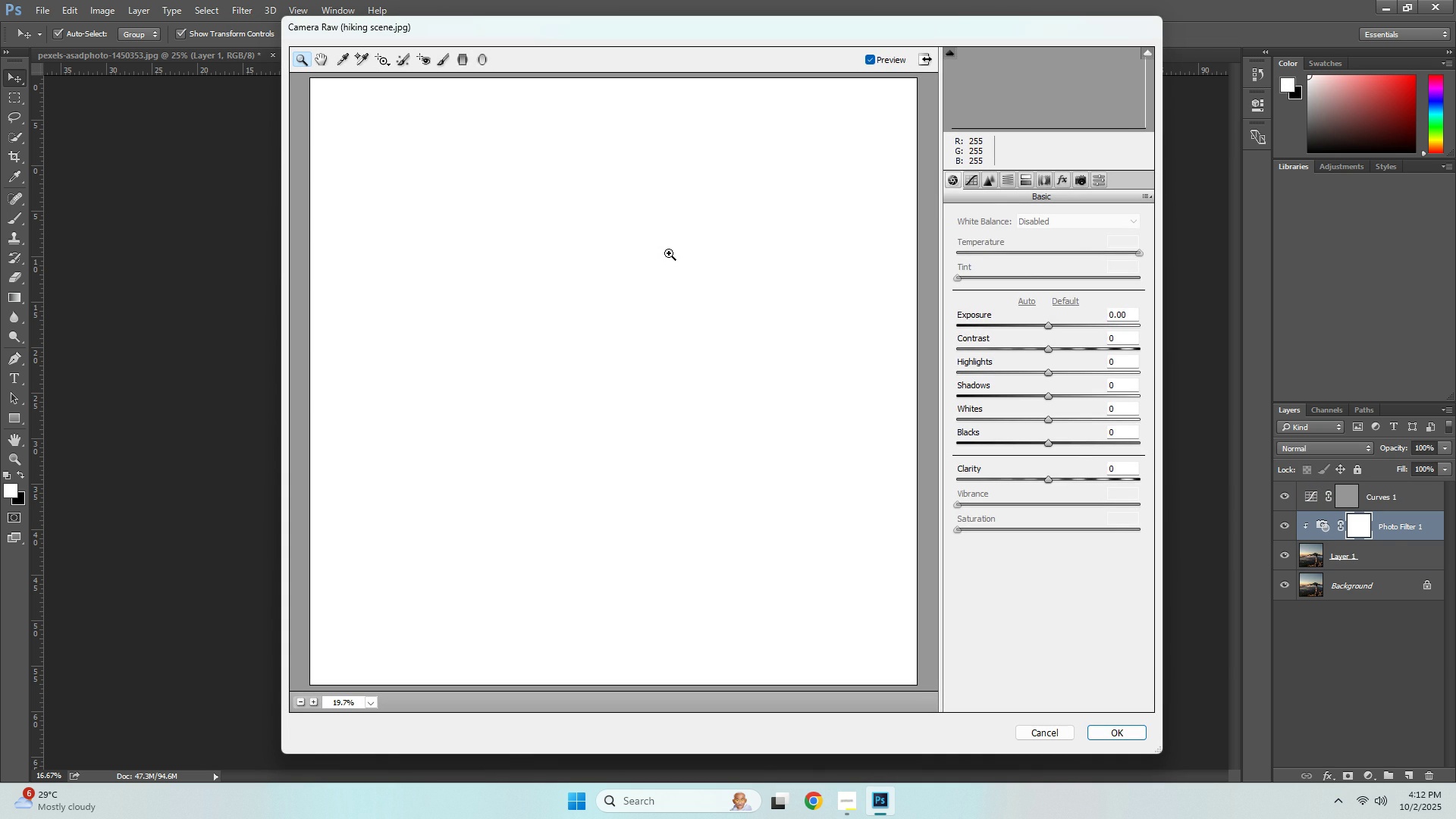 
left_click([1046, 180])
 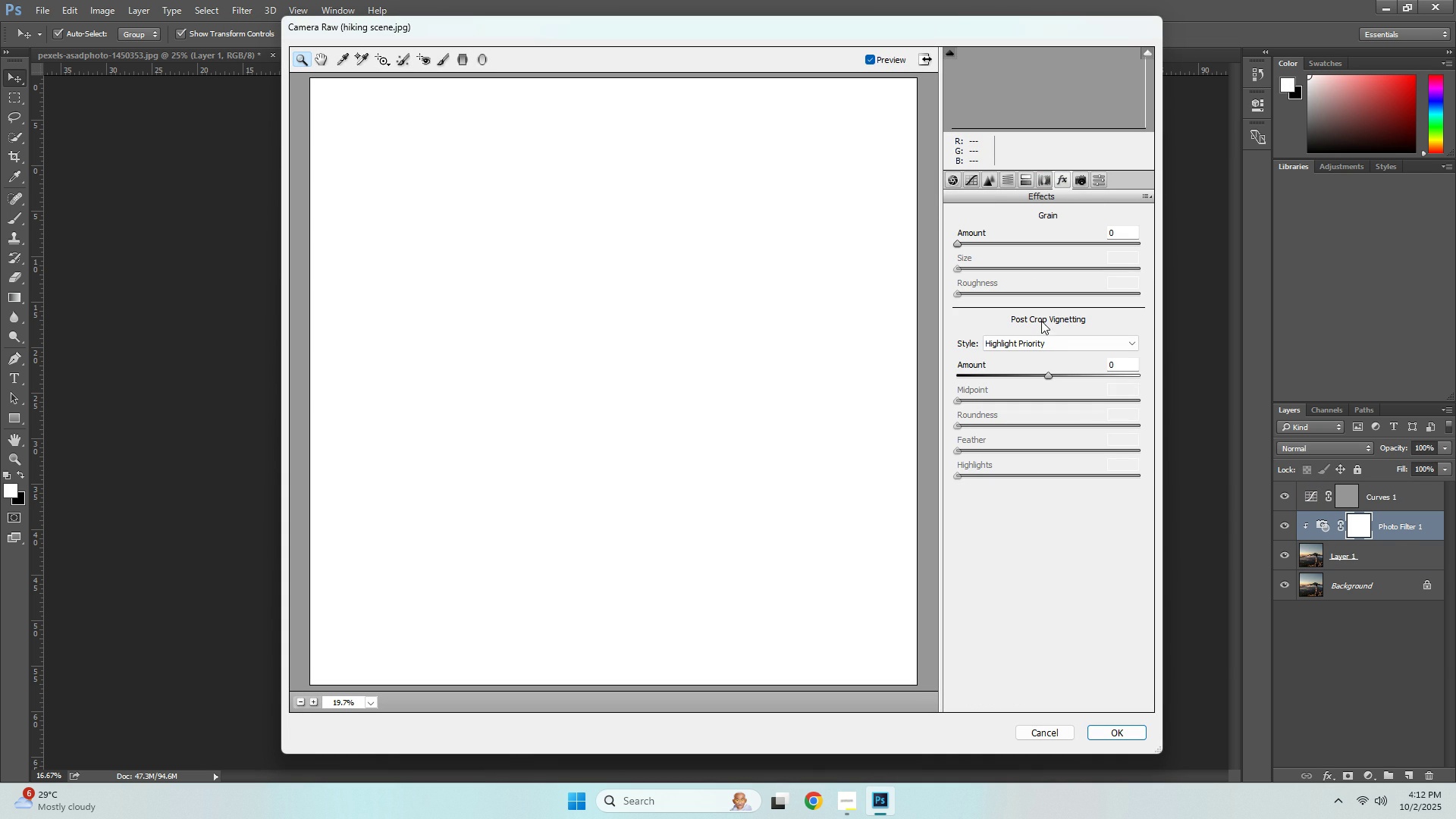 
double_click([1038, 347])
 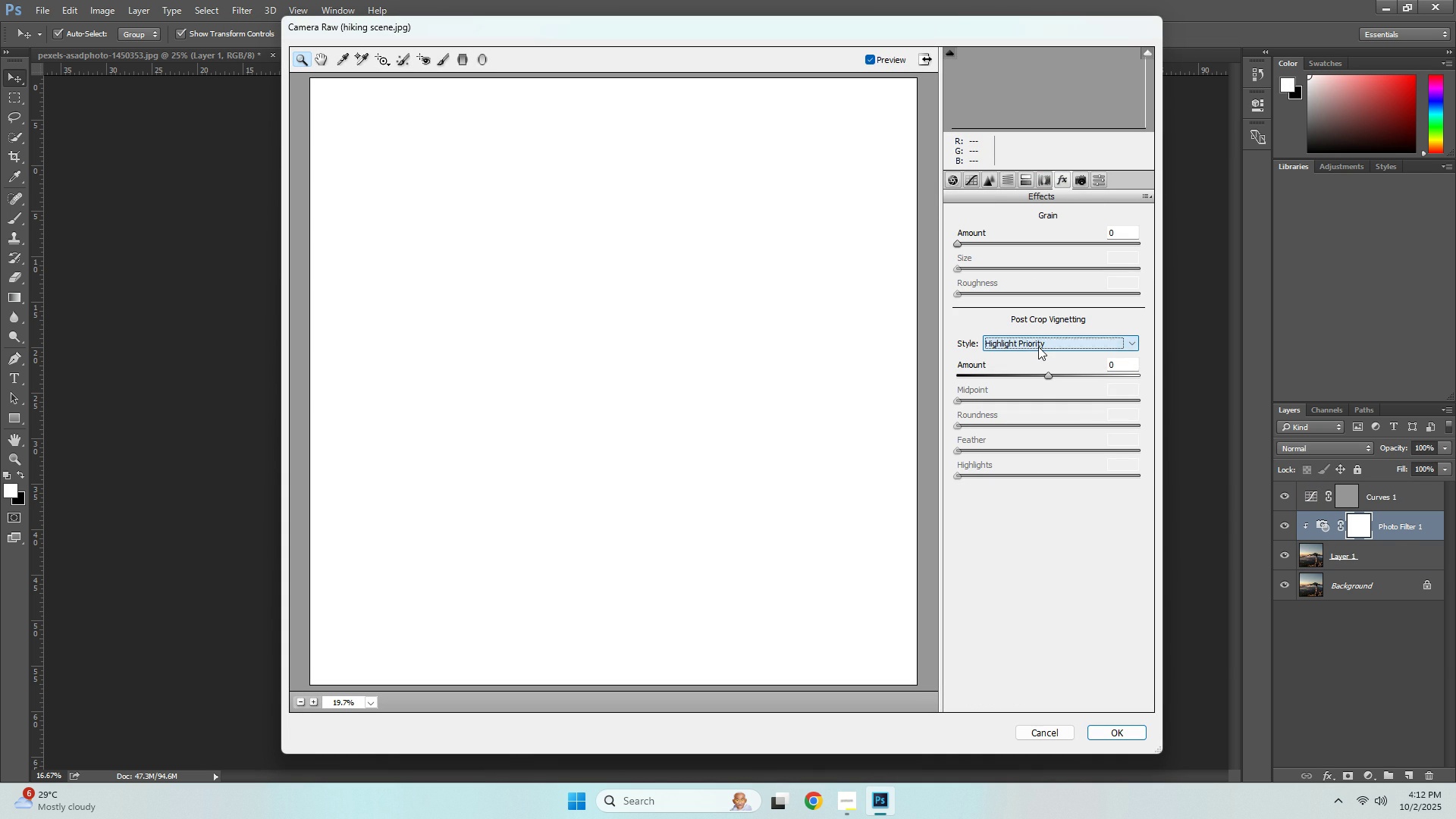 
left_click([1038, 347])
 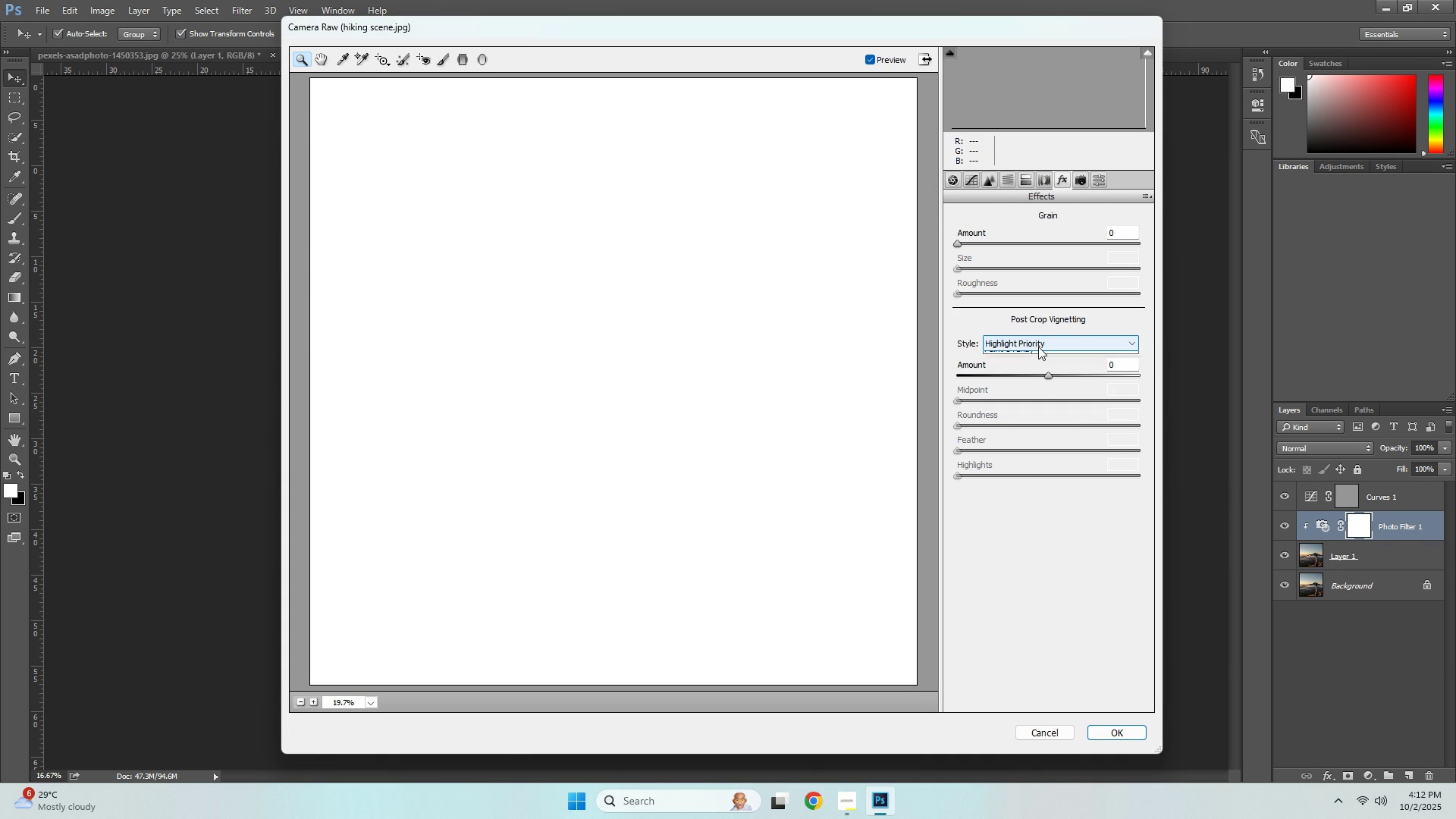 
double_click([1038, 346])
 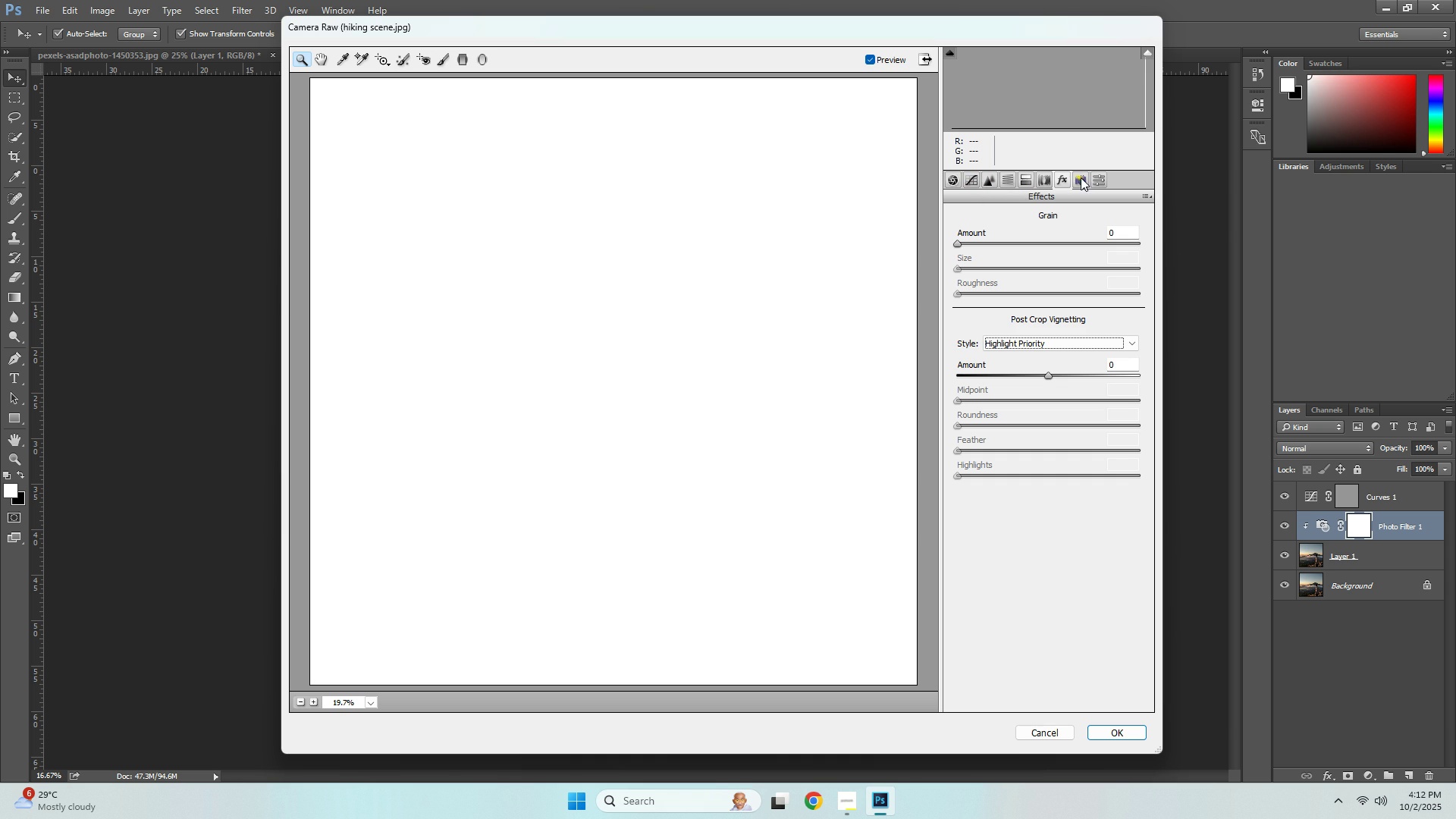 
wait(5.3)
 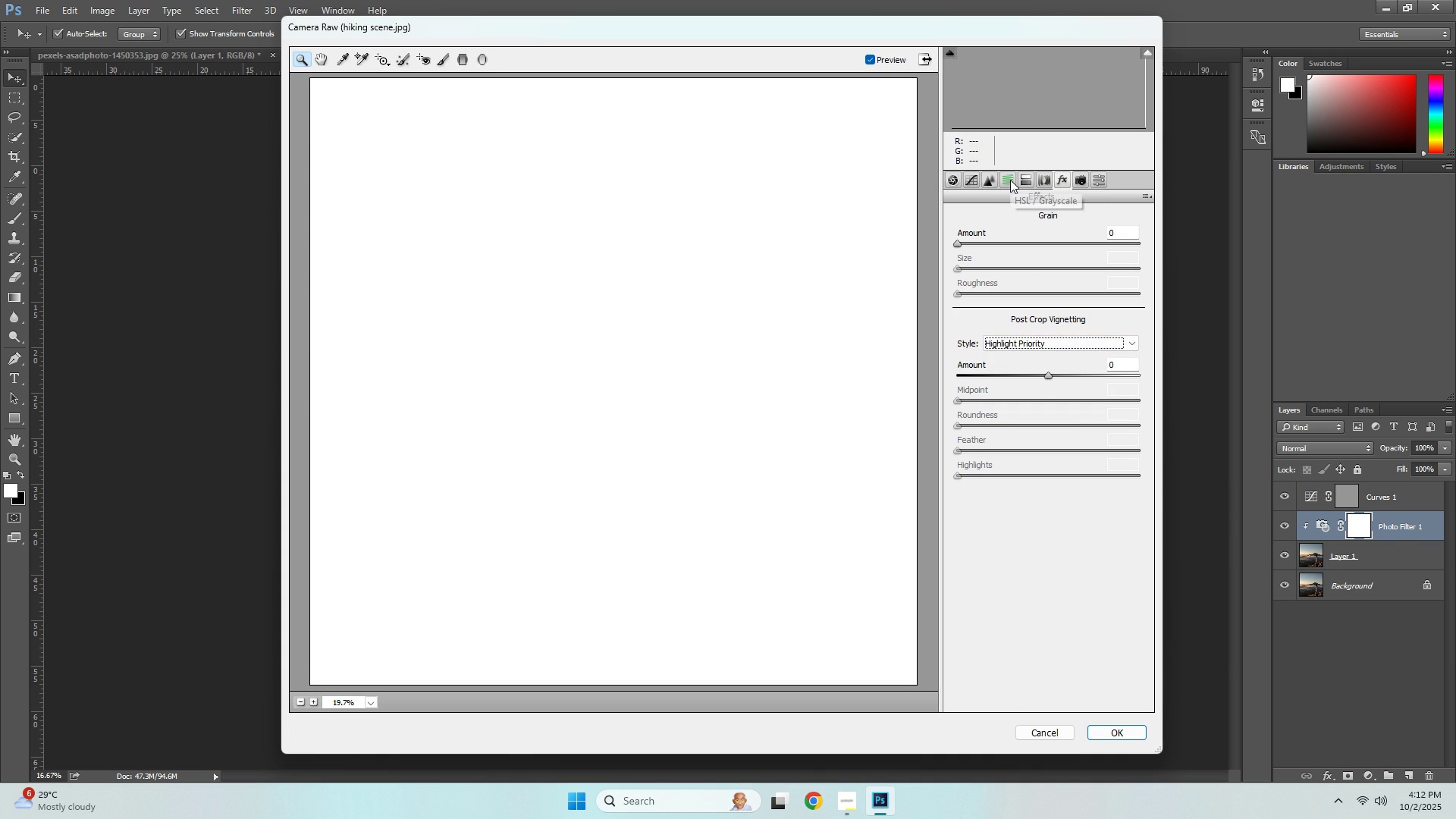 
left_click([984, 156])
 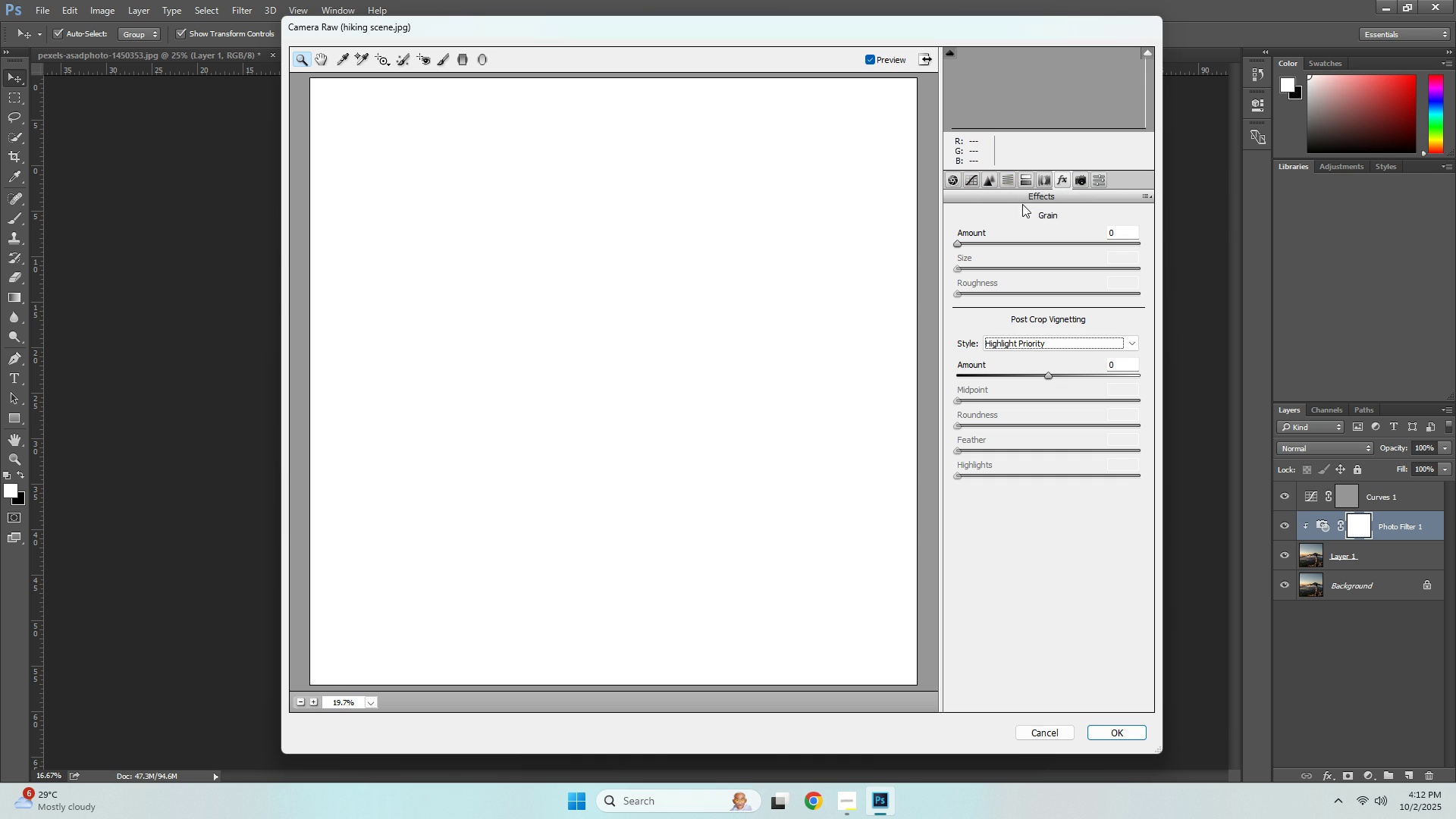 
left_click([1028, 190])
 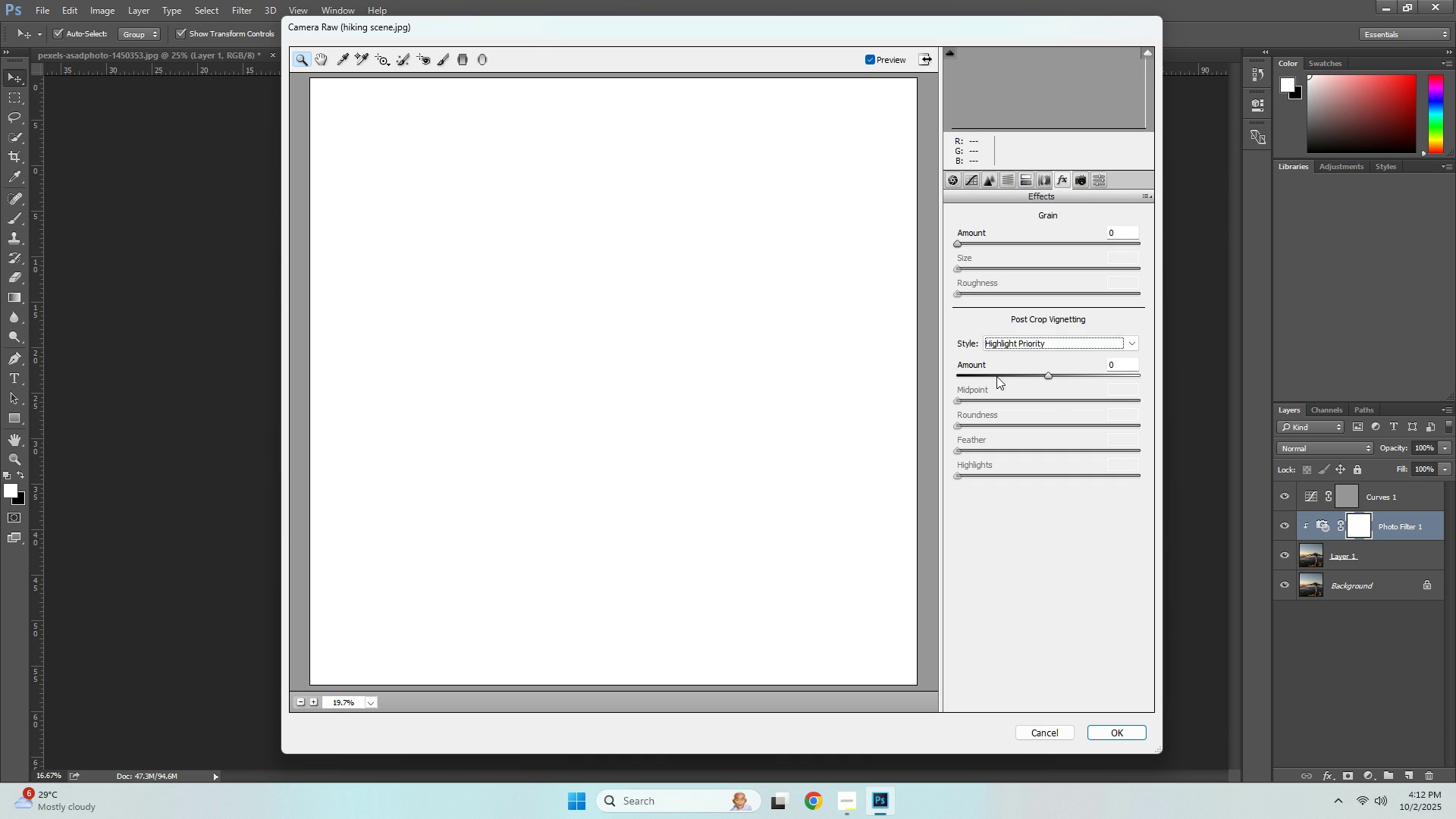 
left_click([1032, 347])
 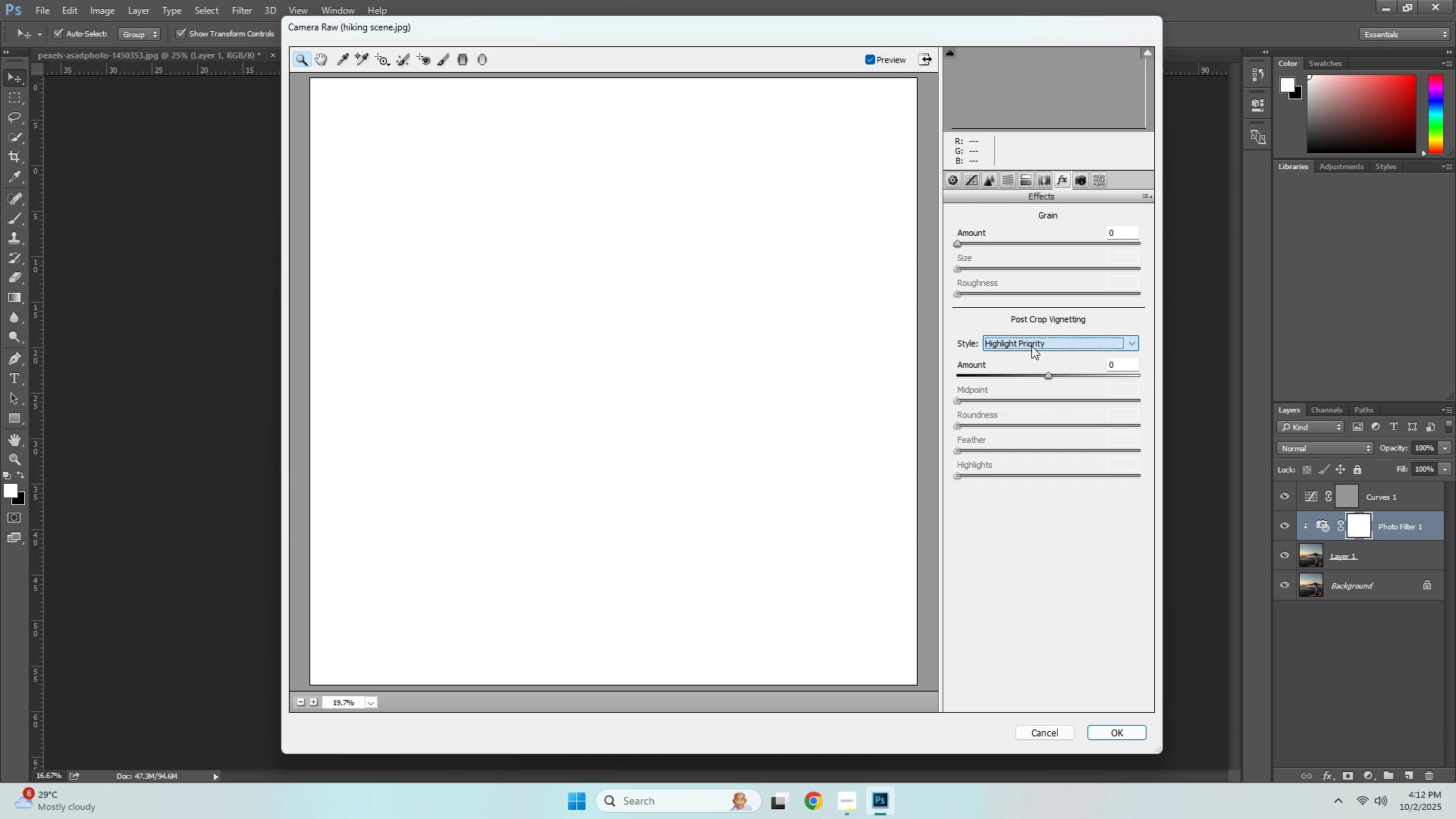 
left_click([1031, 346])
 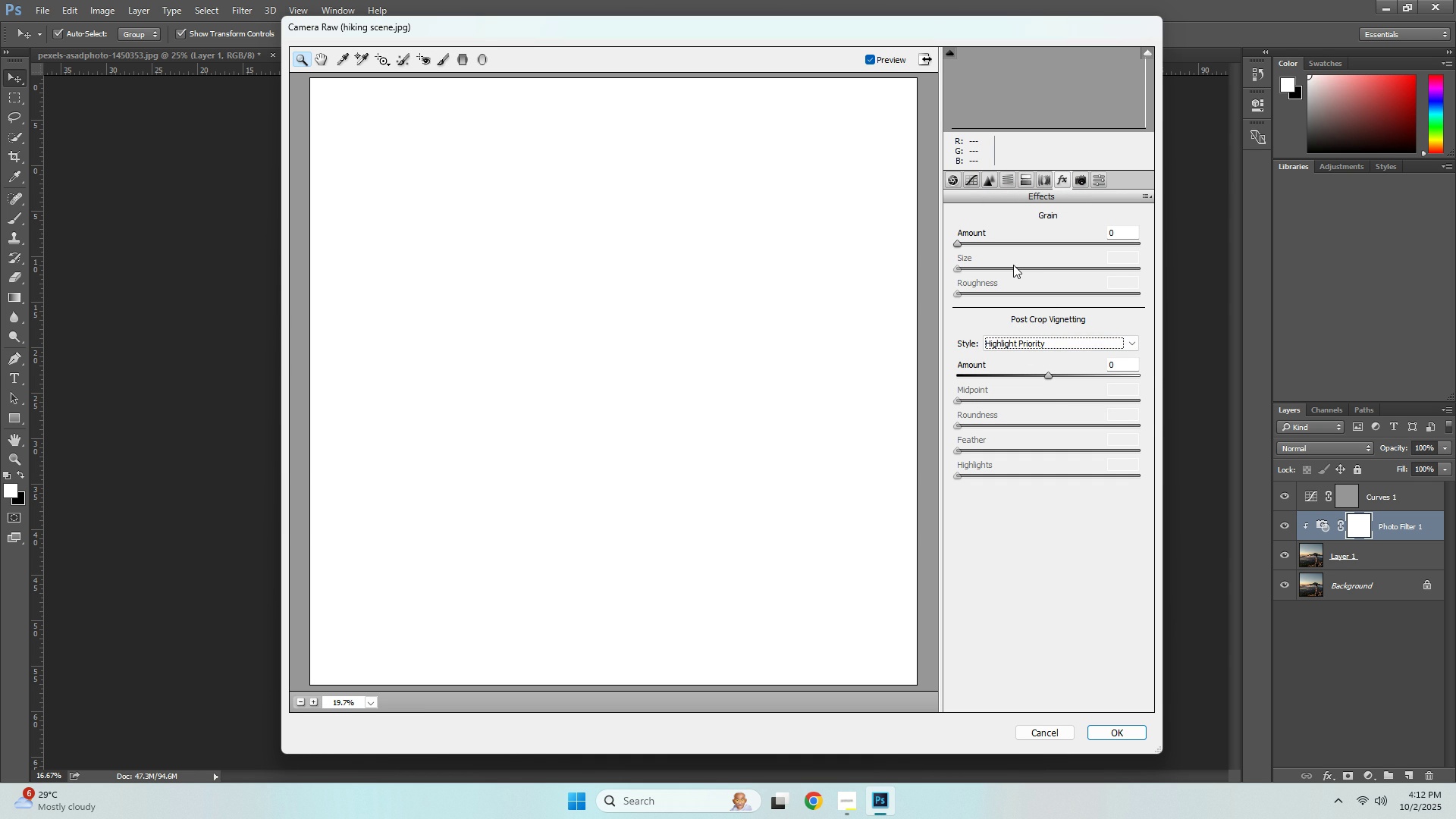 
wait(16.74)
 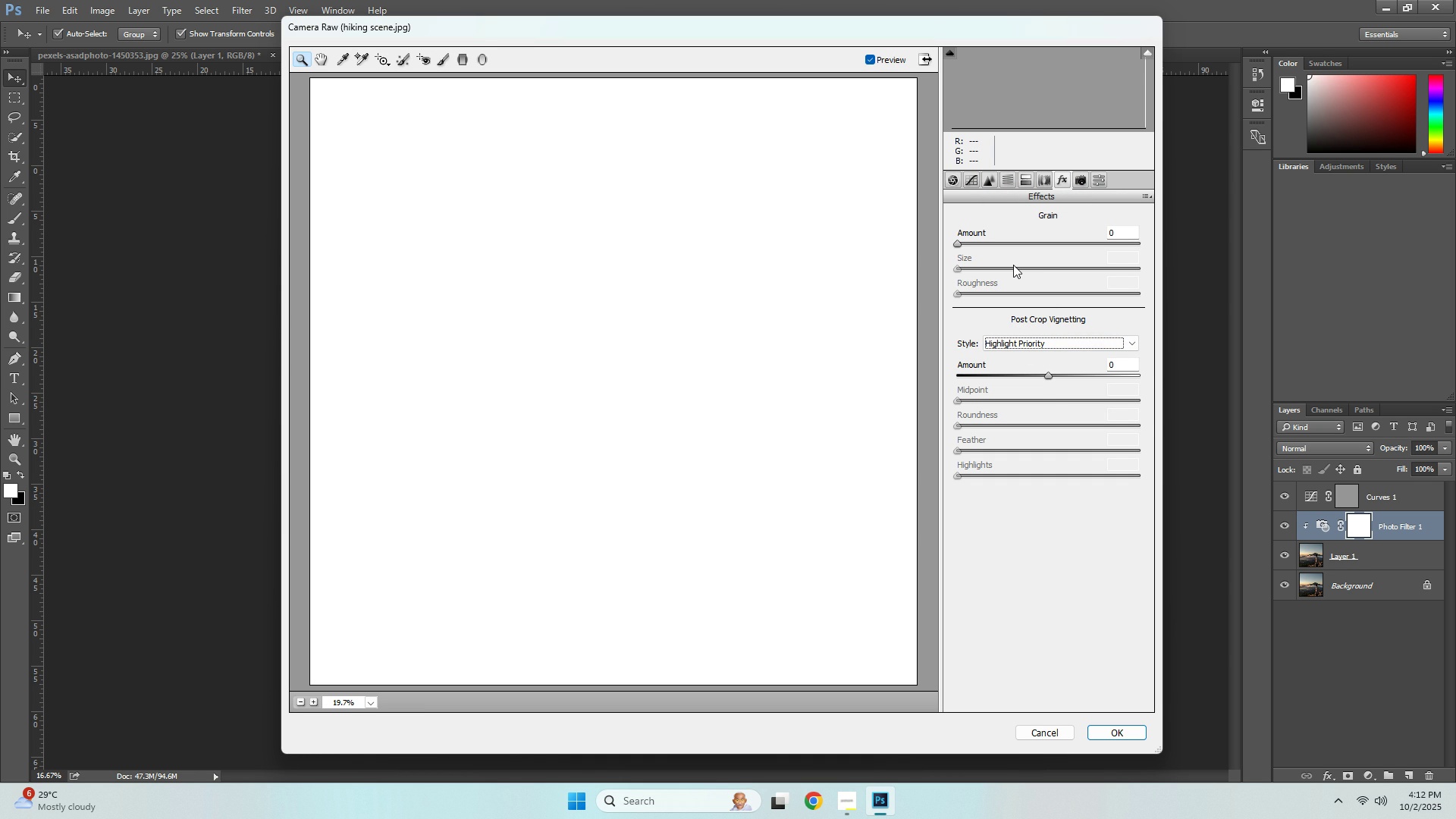 
left_click([1034, 735])